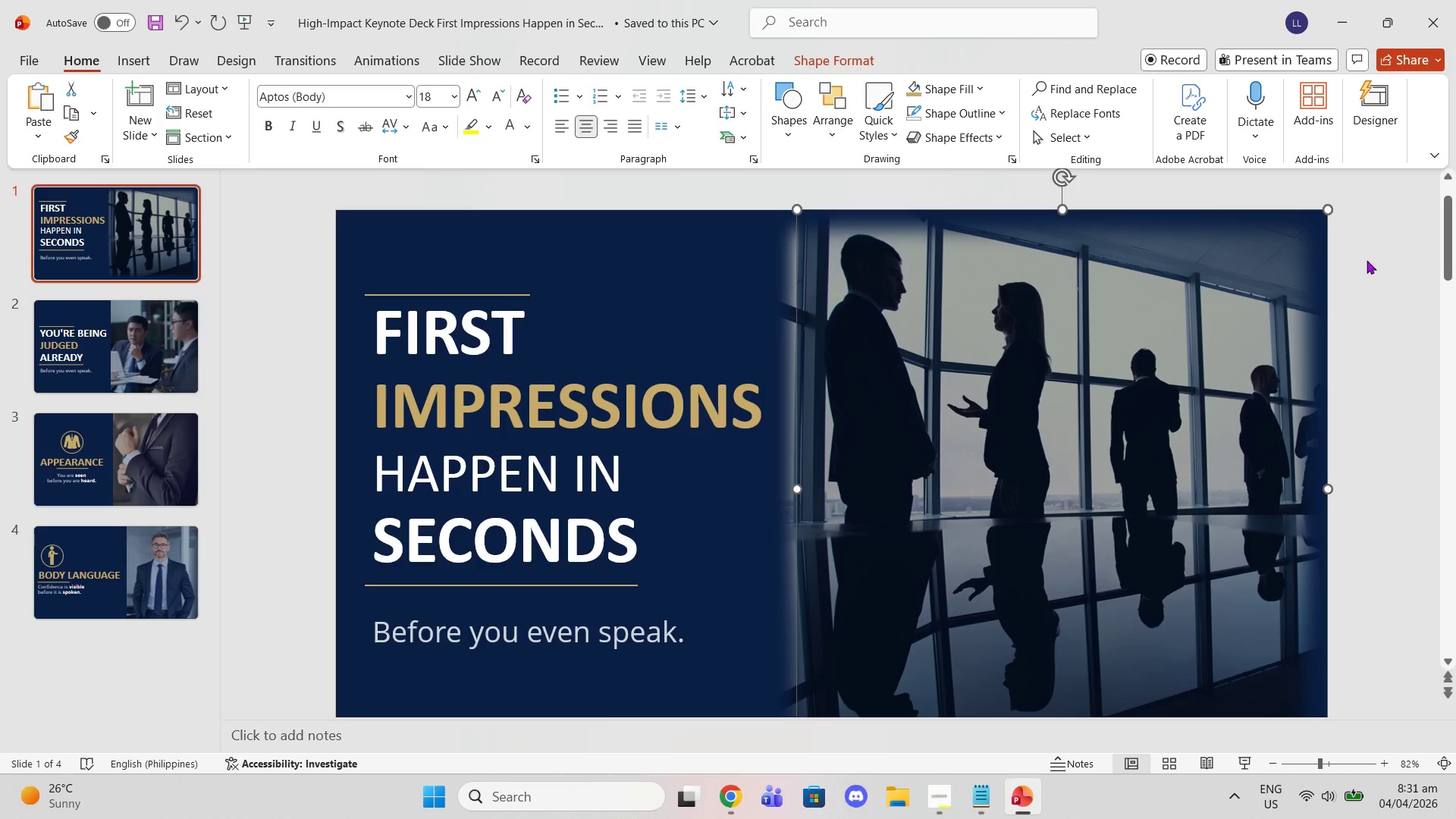 
left_click([1367, 259])
 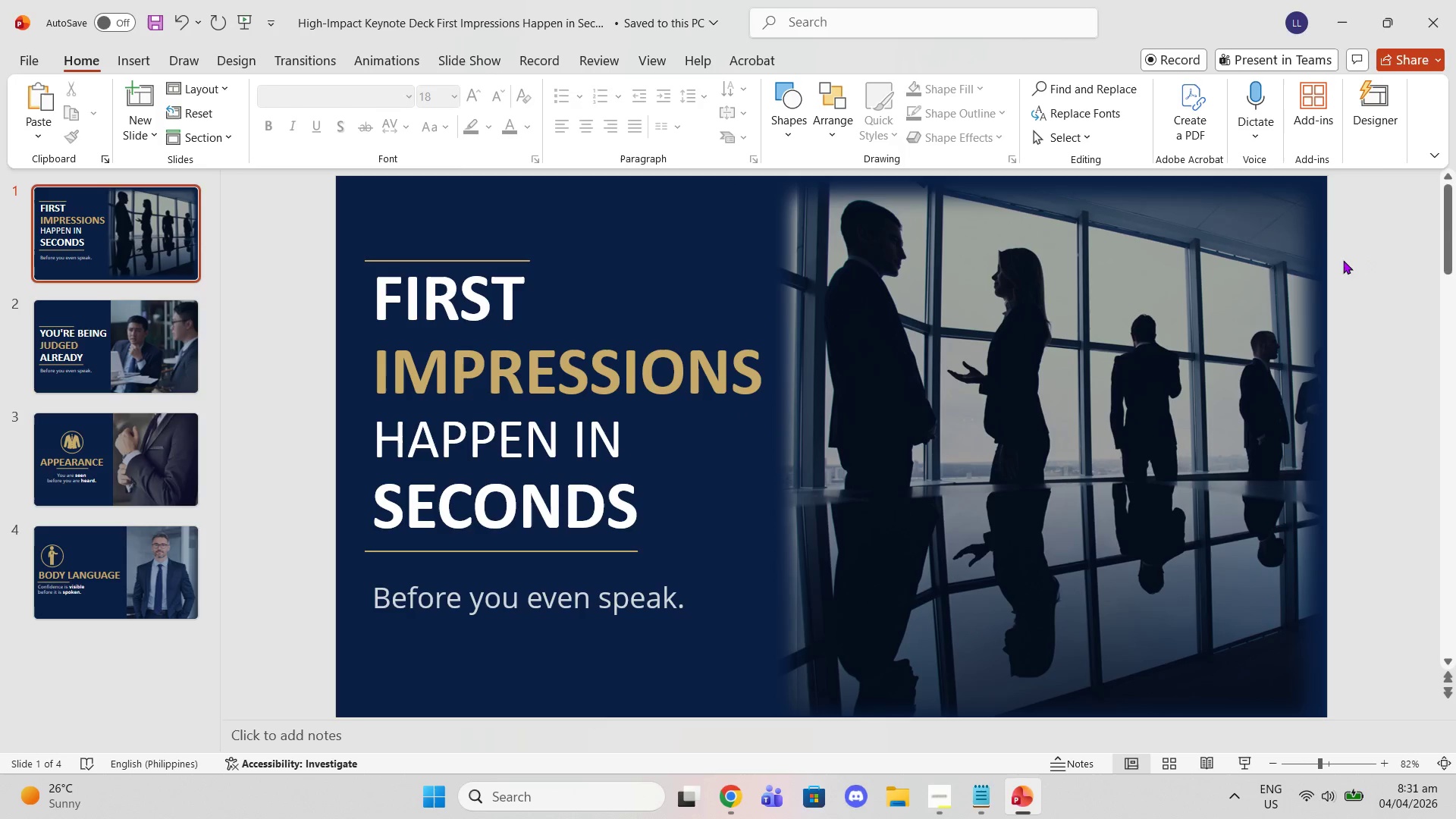 
right_click([873, 360])
 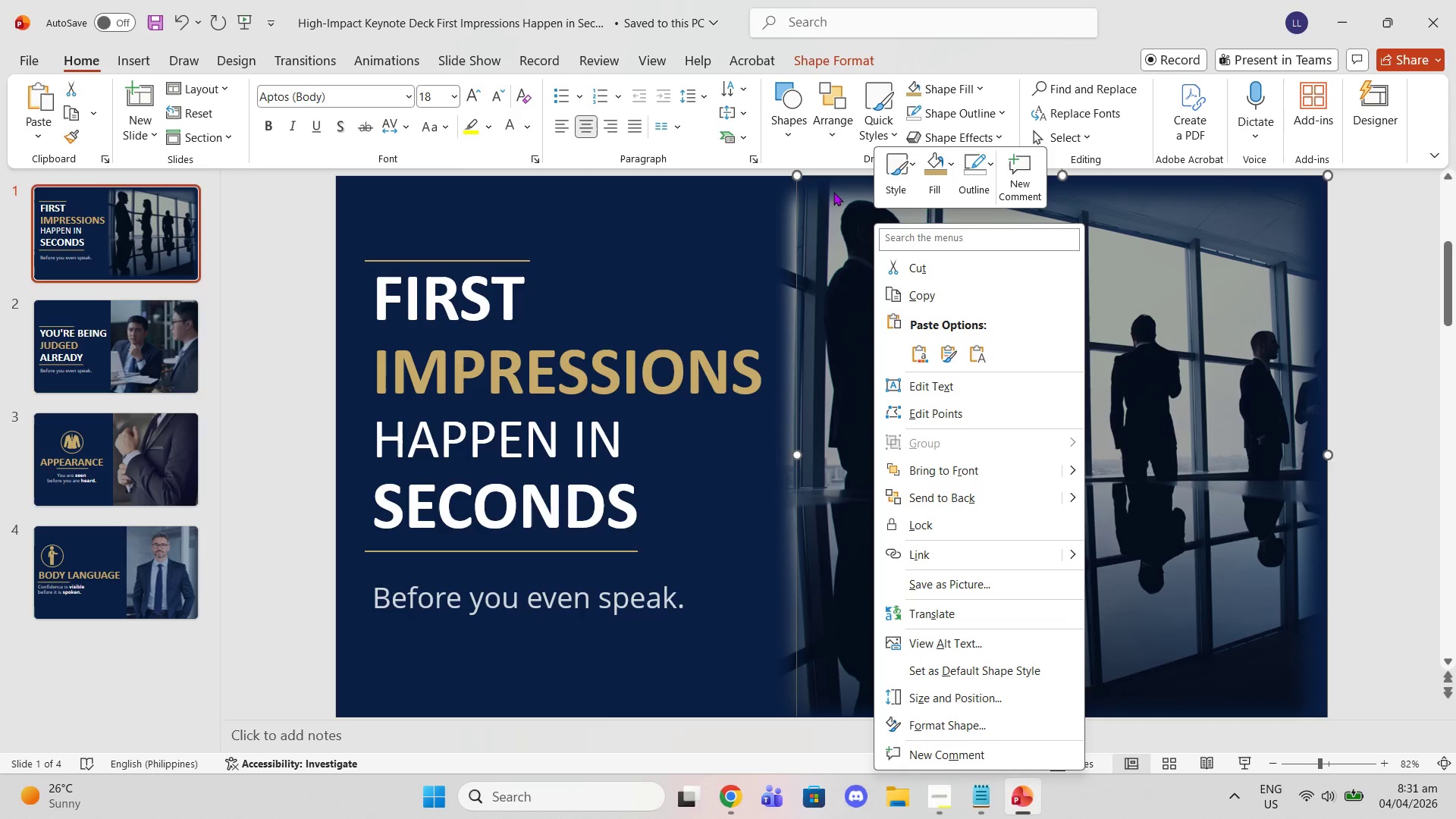 
left_click([801, 196])
 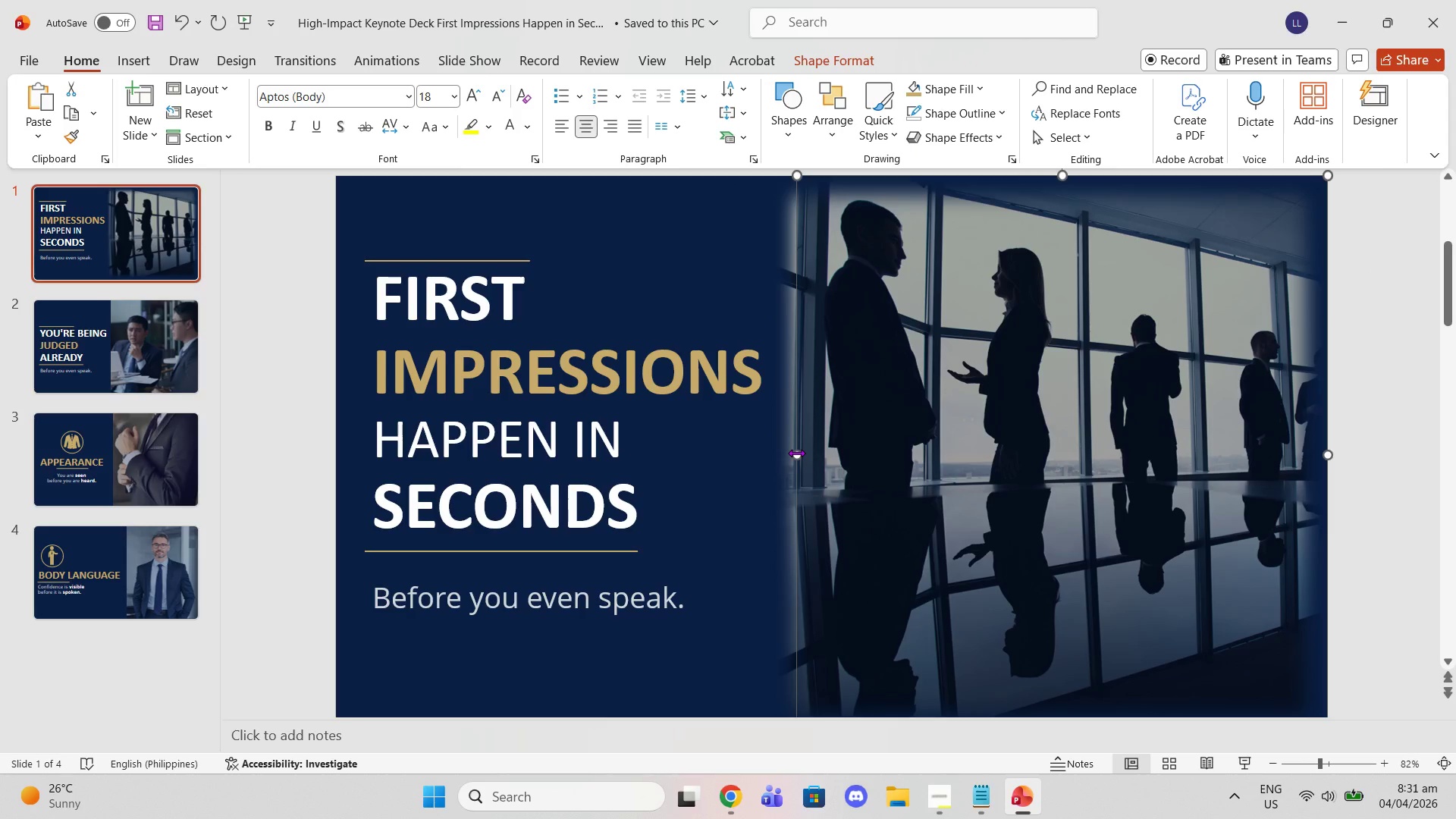 
left_click_drag(start_coordinate=[796, 453], to_coordinate=[766, 430])
 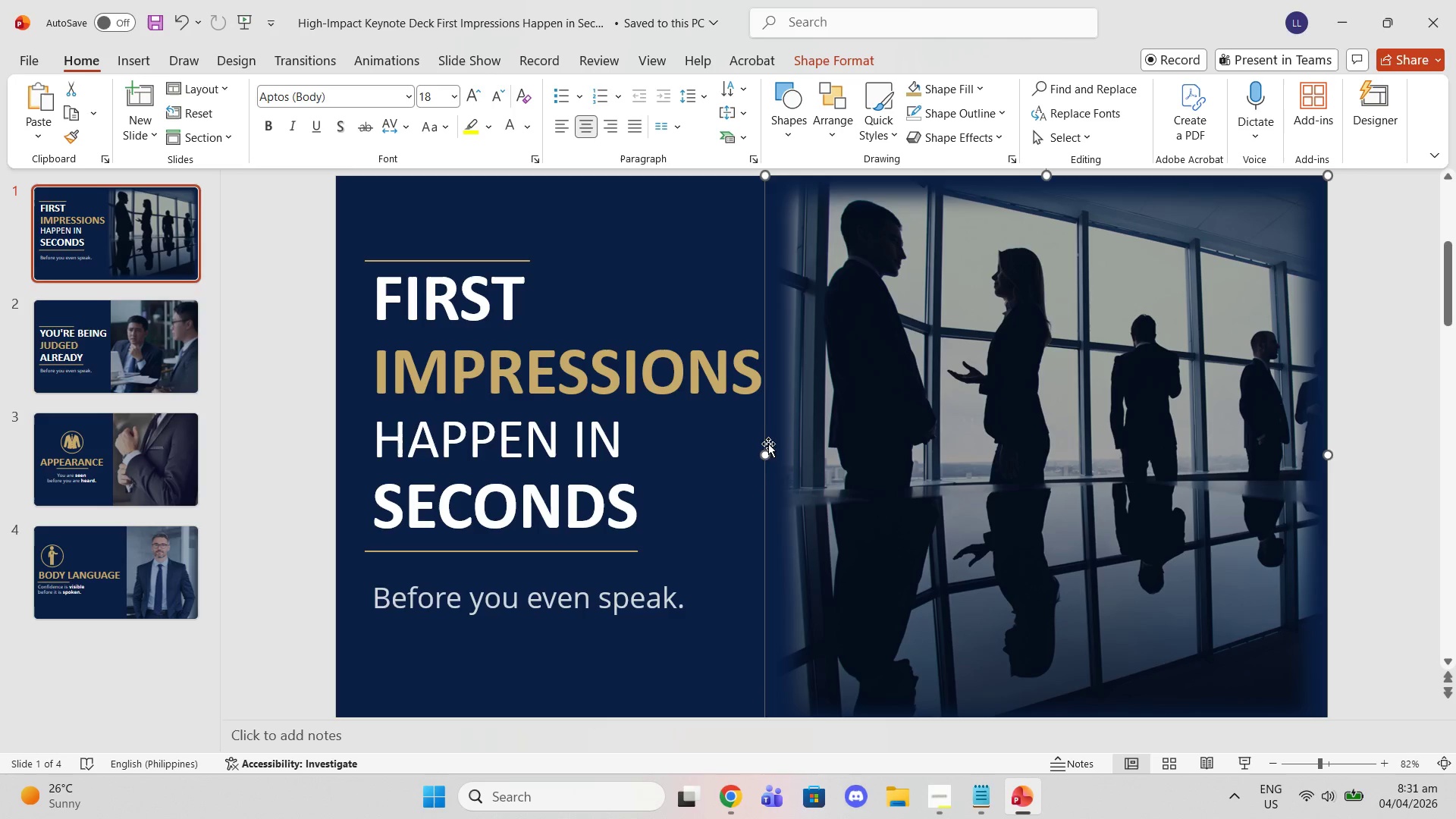 
left_click_drag(start_coordinate=[766, 455], to_coordinate=[770, 455])
 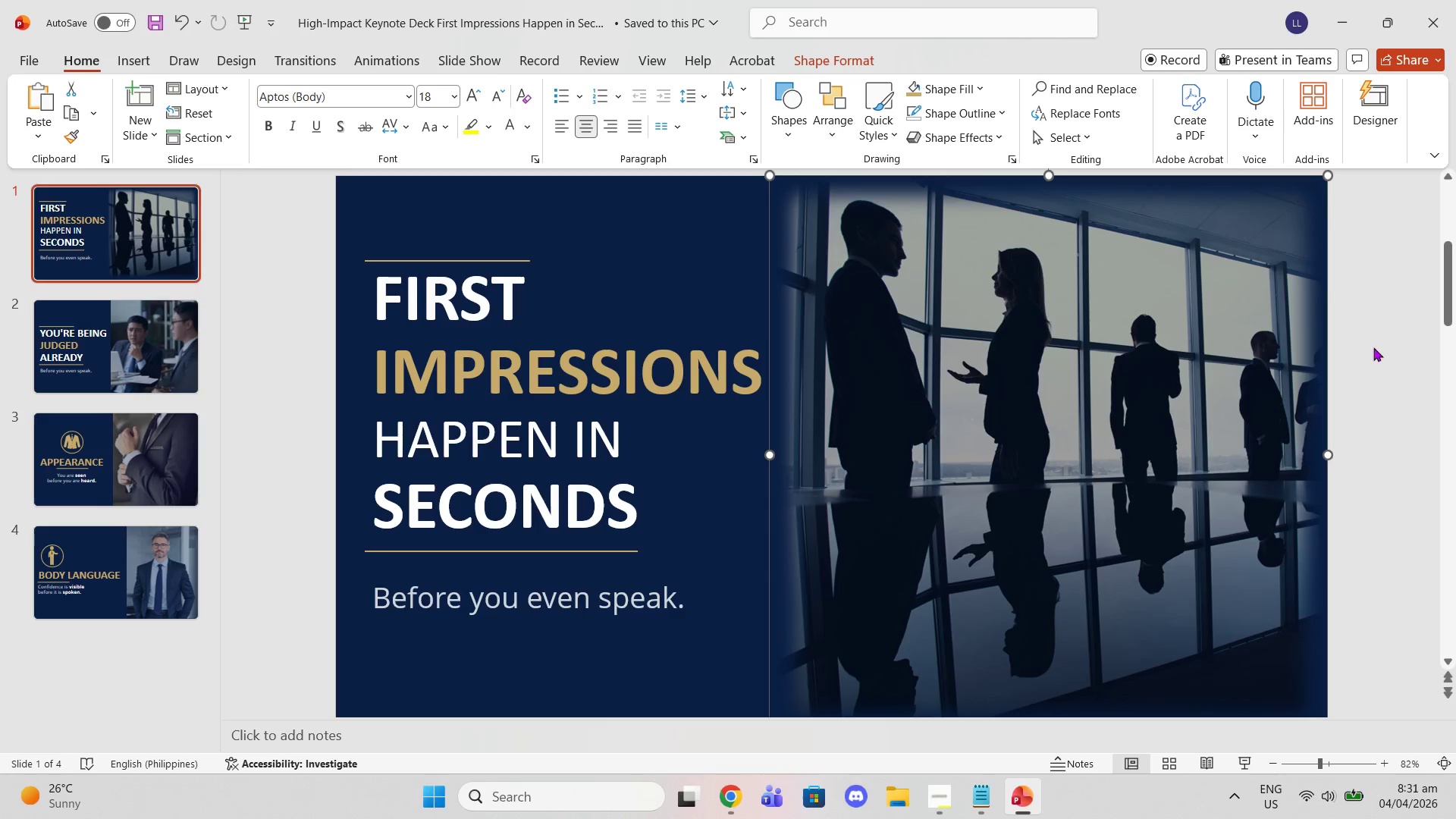 
left_click([1373, 347])
 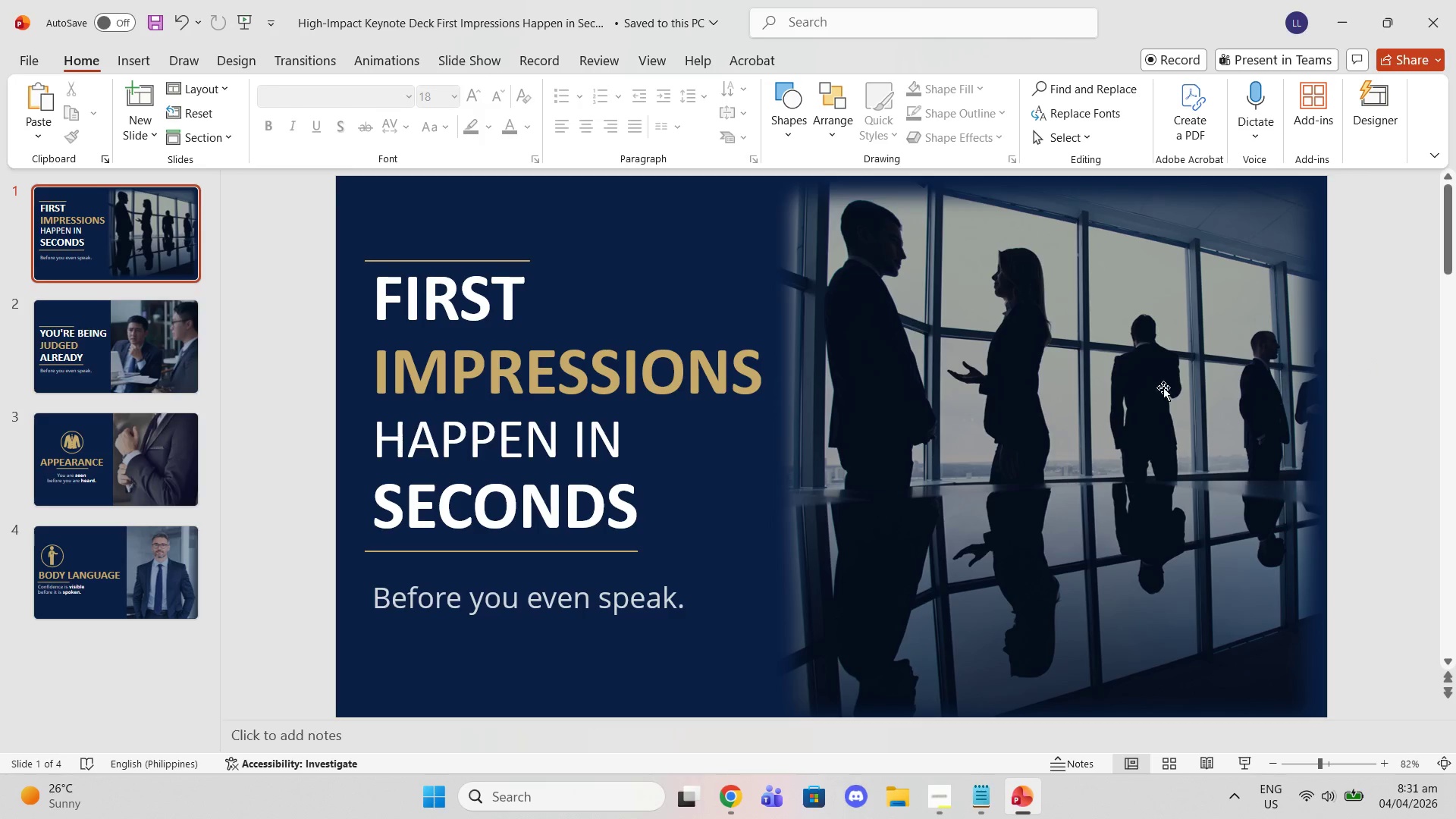 
scroll: coordinate [1114, 378], scroll_direction: down, amount: 8.0
 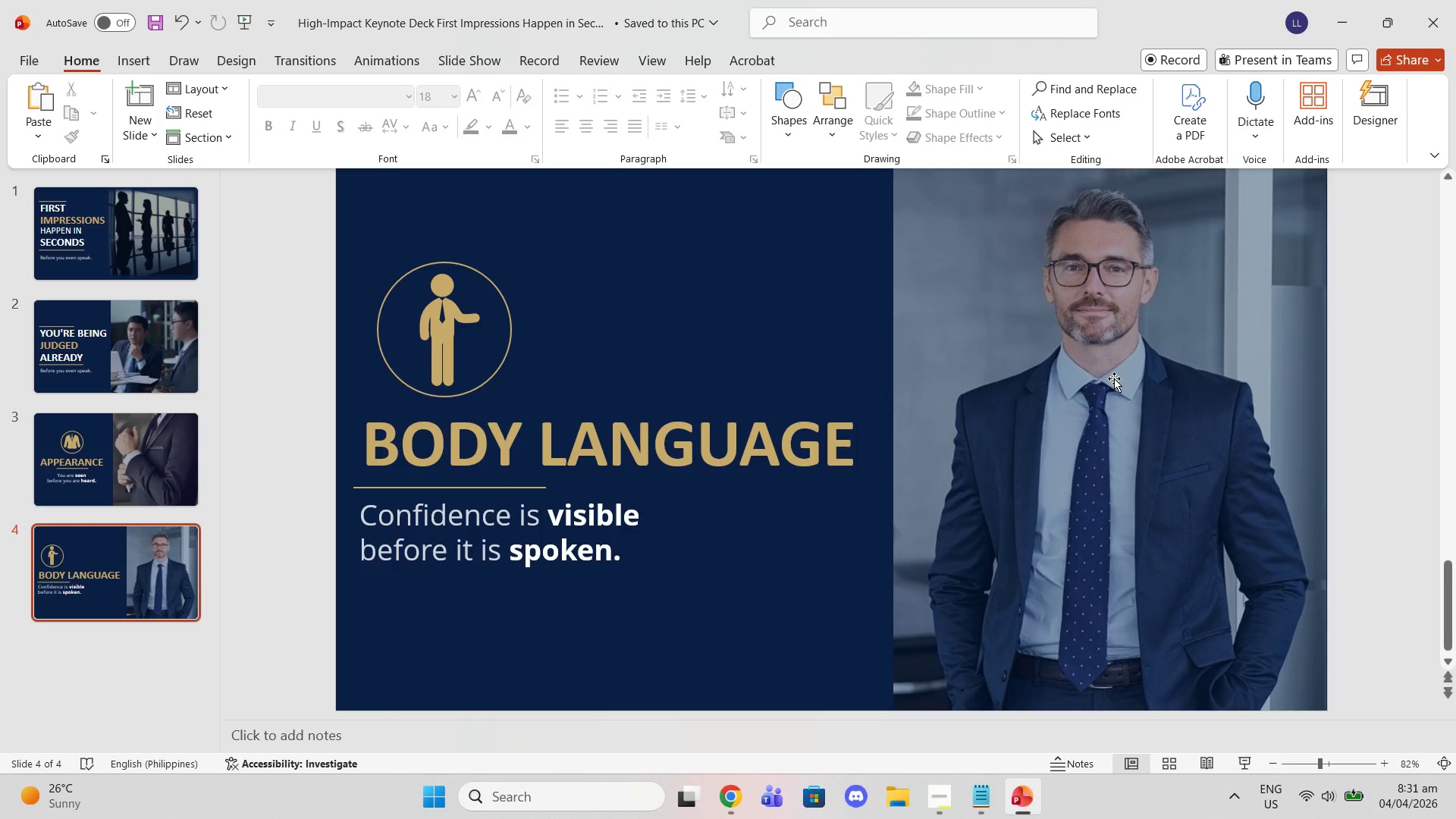 
right_click([112, 590])
 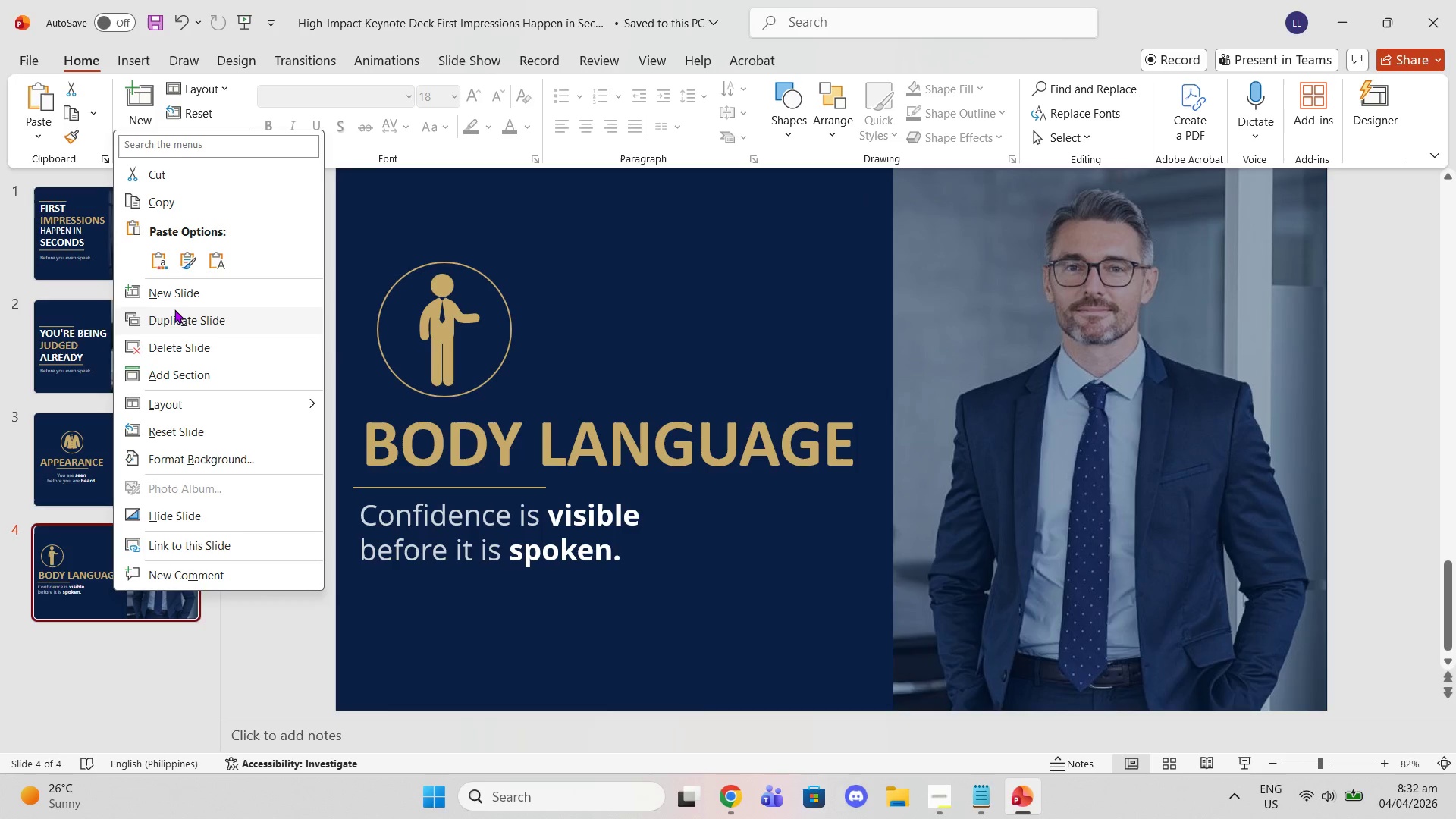 
left_click([172, 312])
 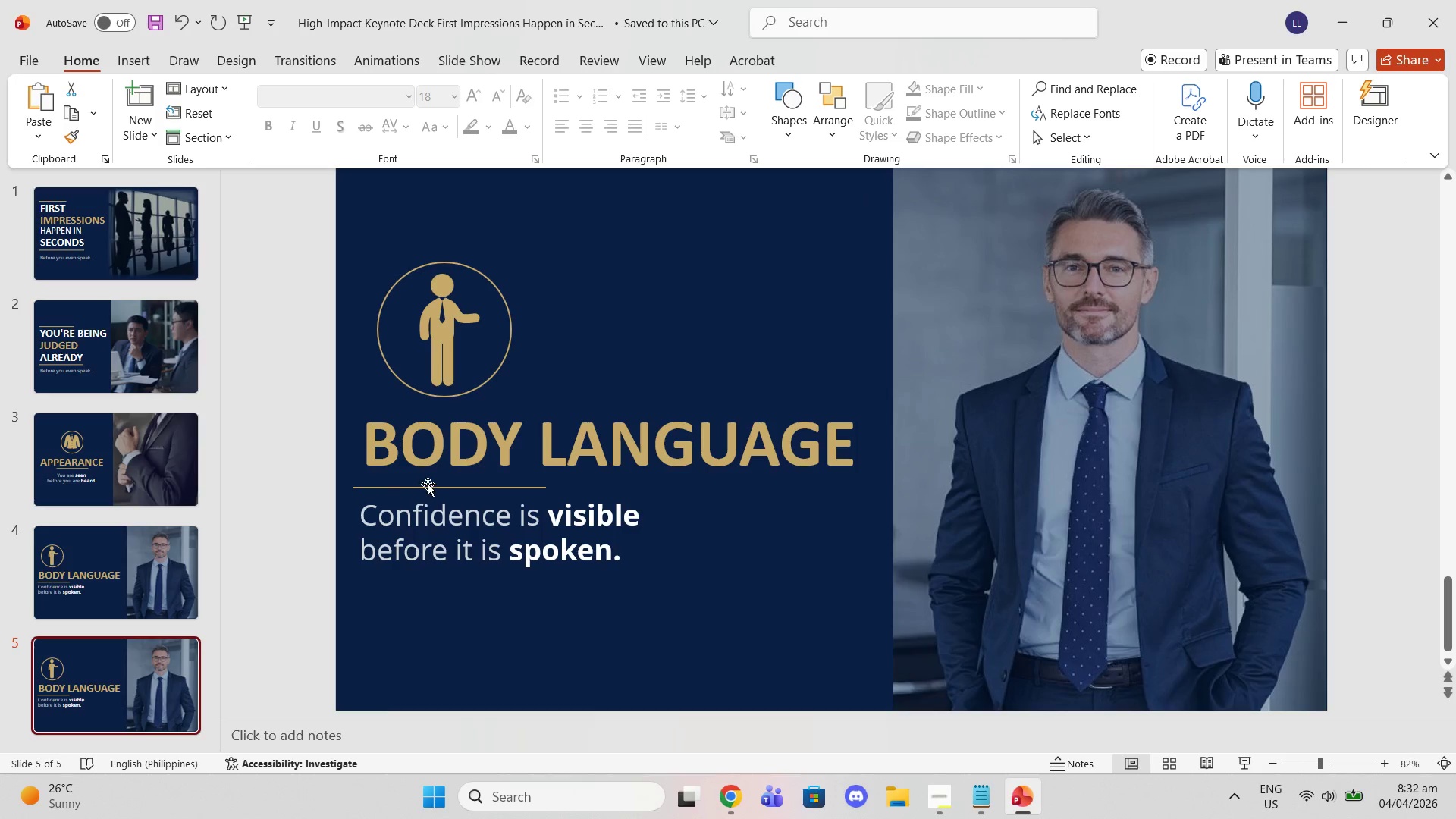 
double_click([477, 442])
 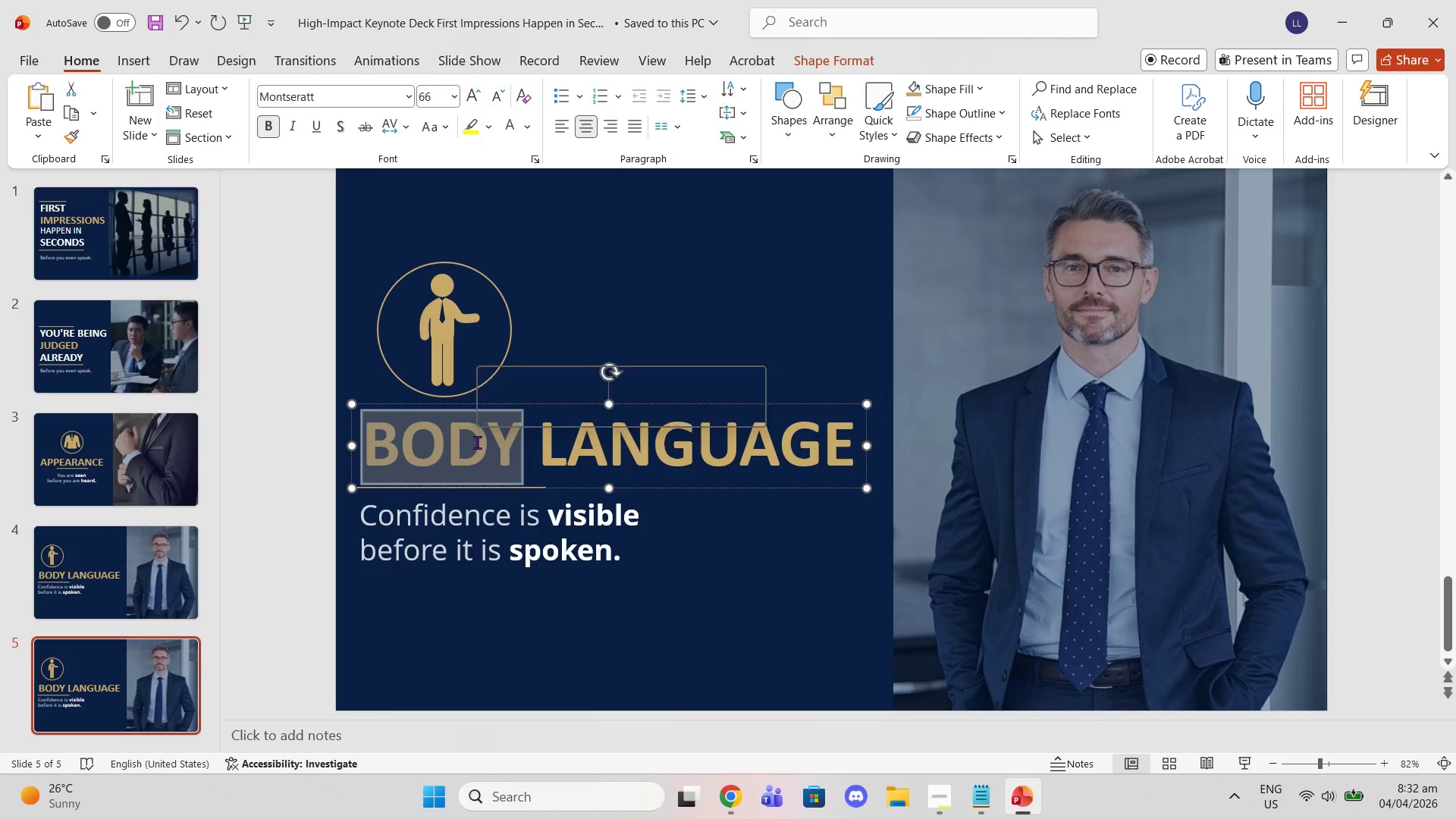 
triple_click([477, 442])
 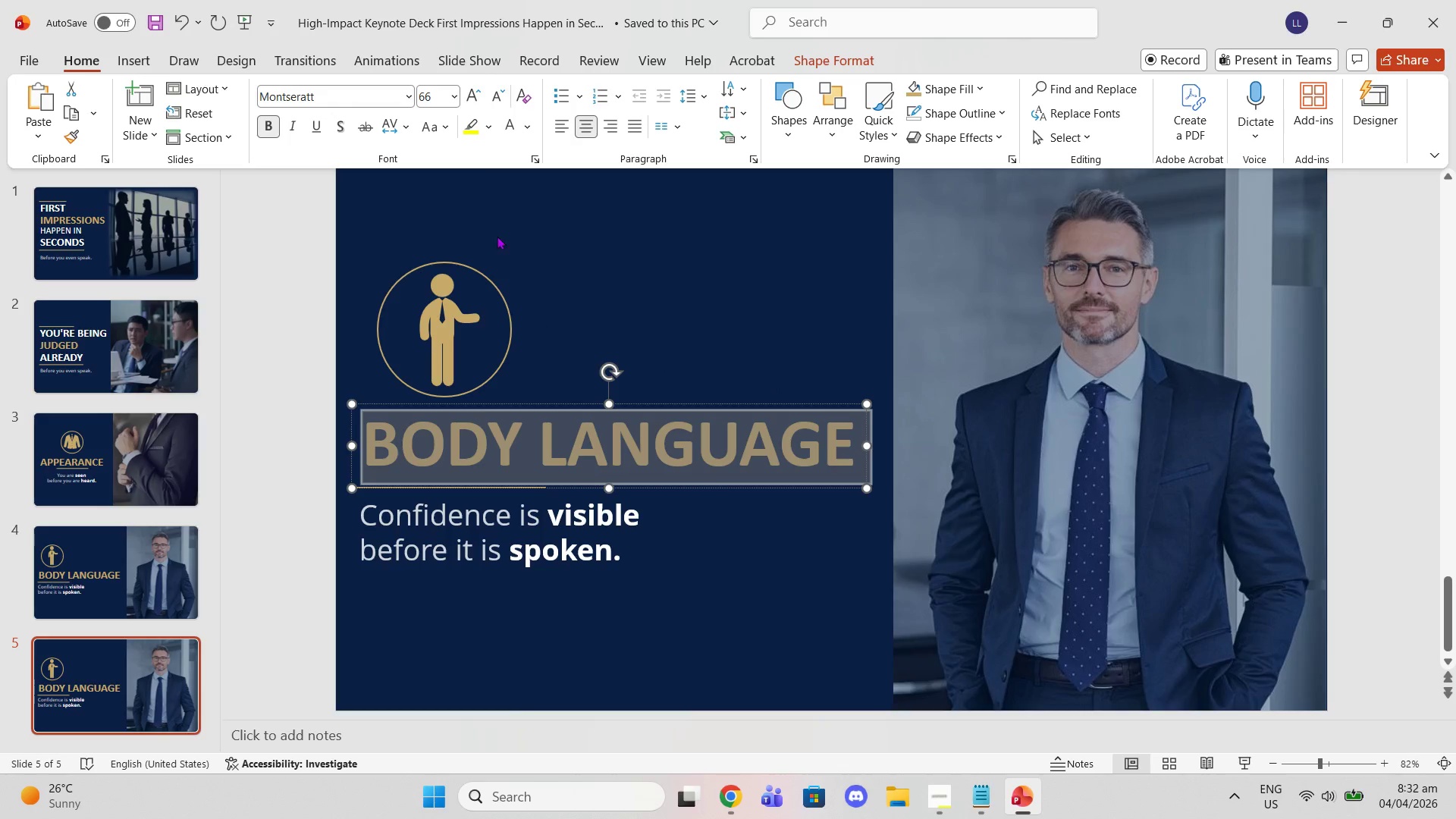 
left_click([570, 127])
 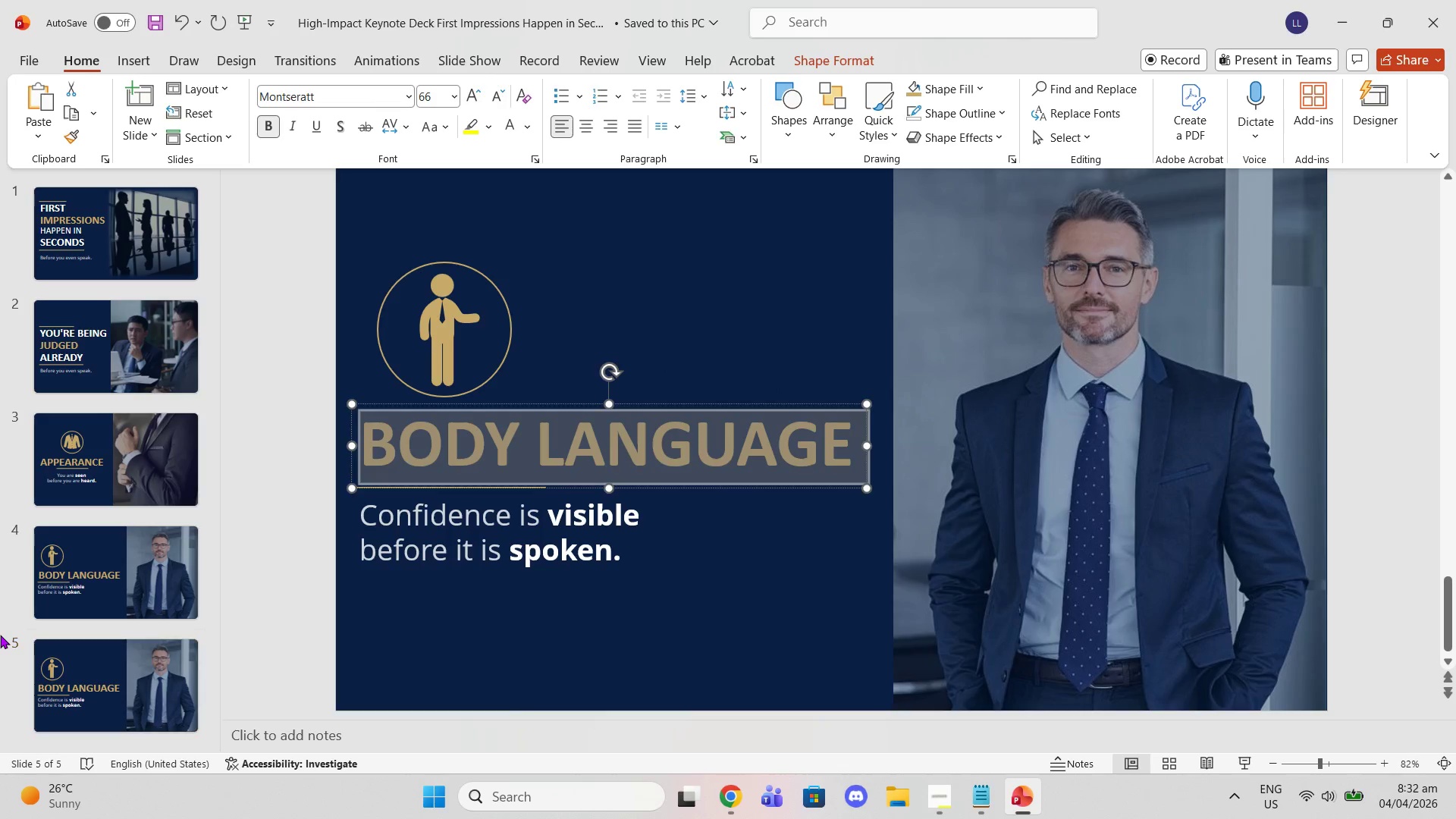 
double_click([104, 563])
 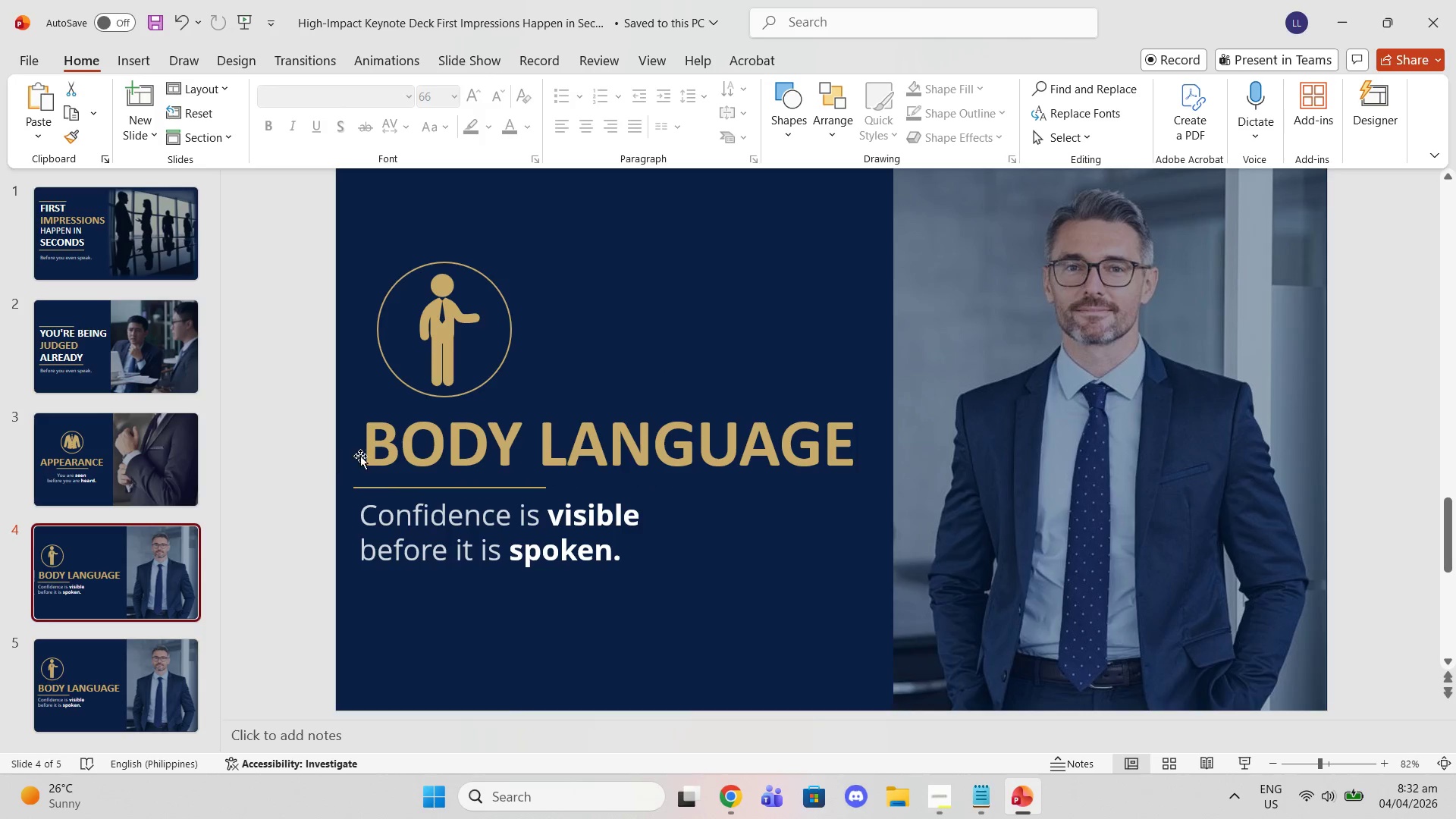 
left_click([361, 455])
 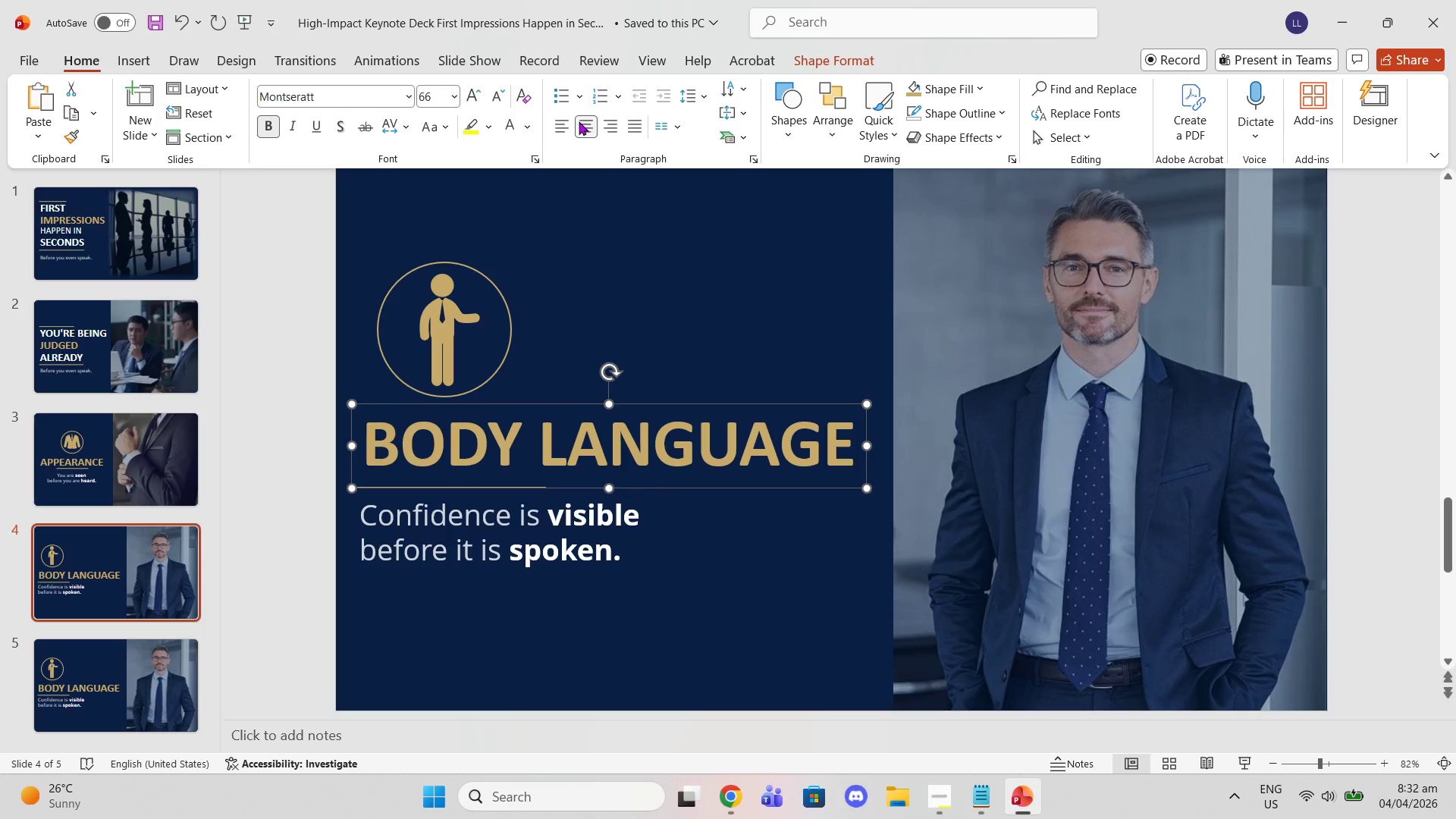 
left_click([570, 118])
 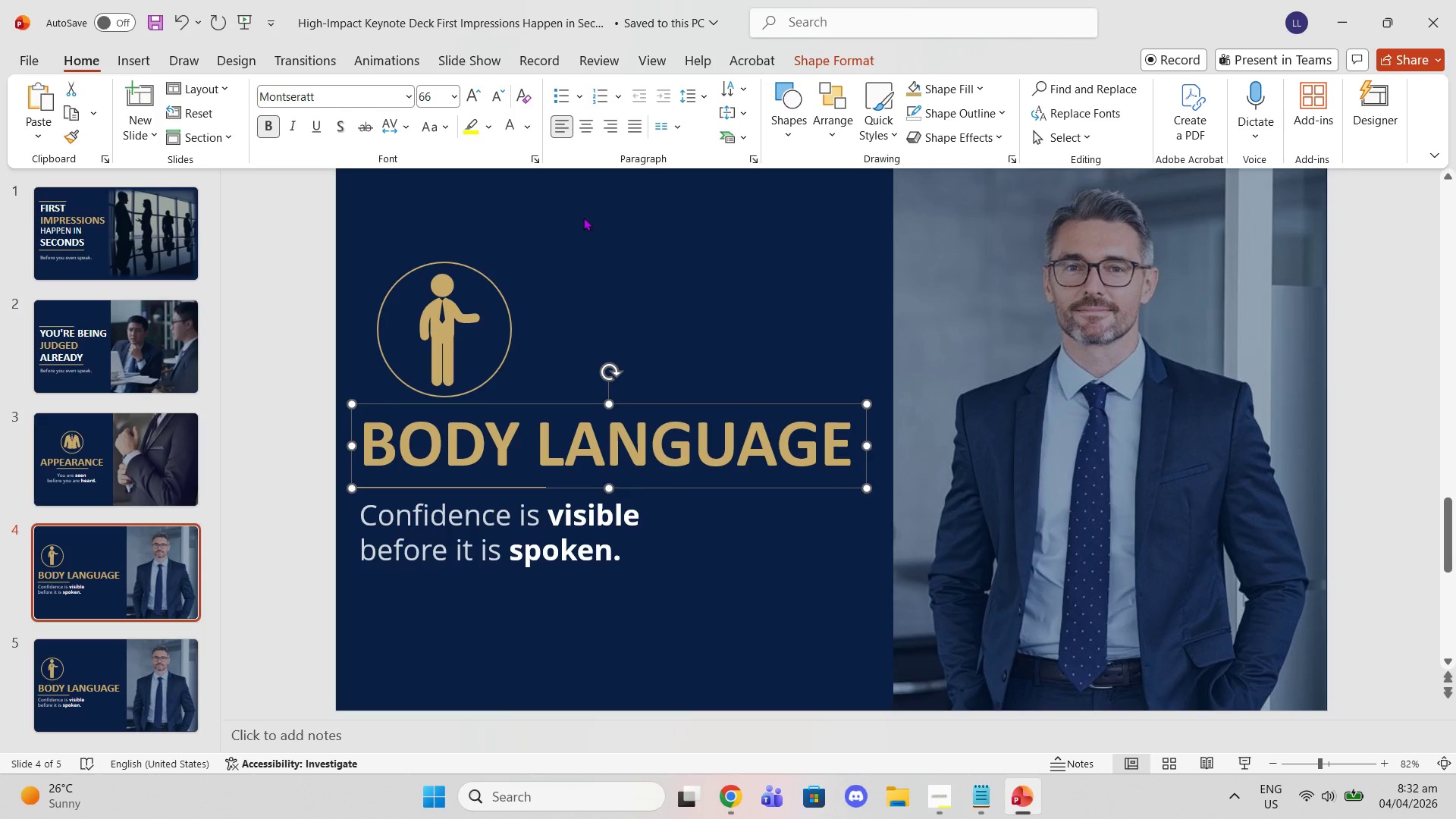 
left_click([554, 124])
 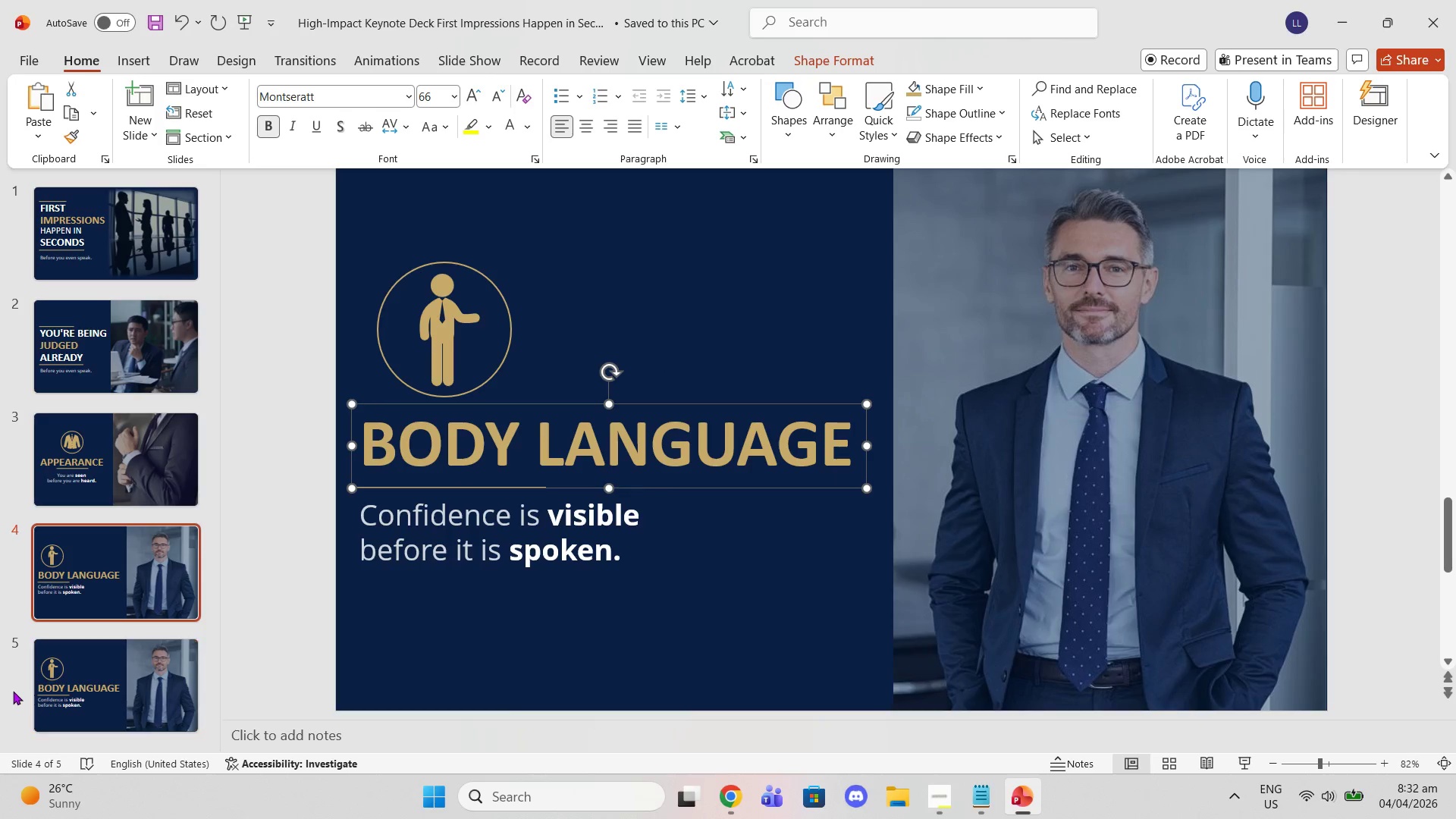 
left_click([82, 676])
 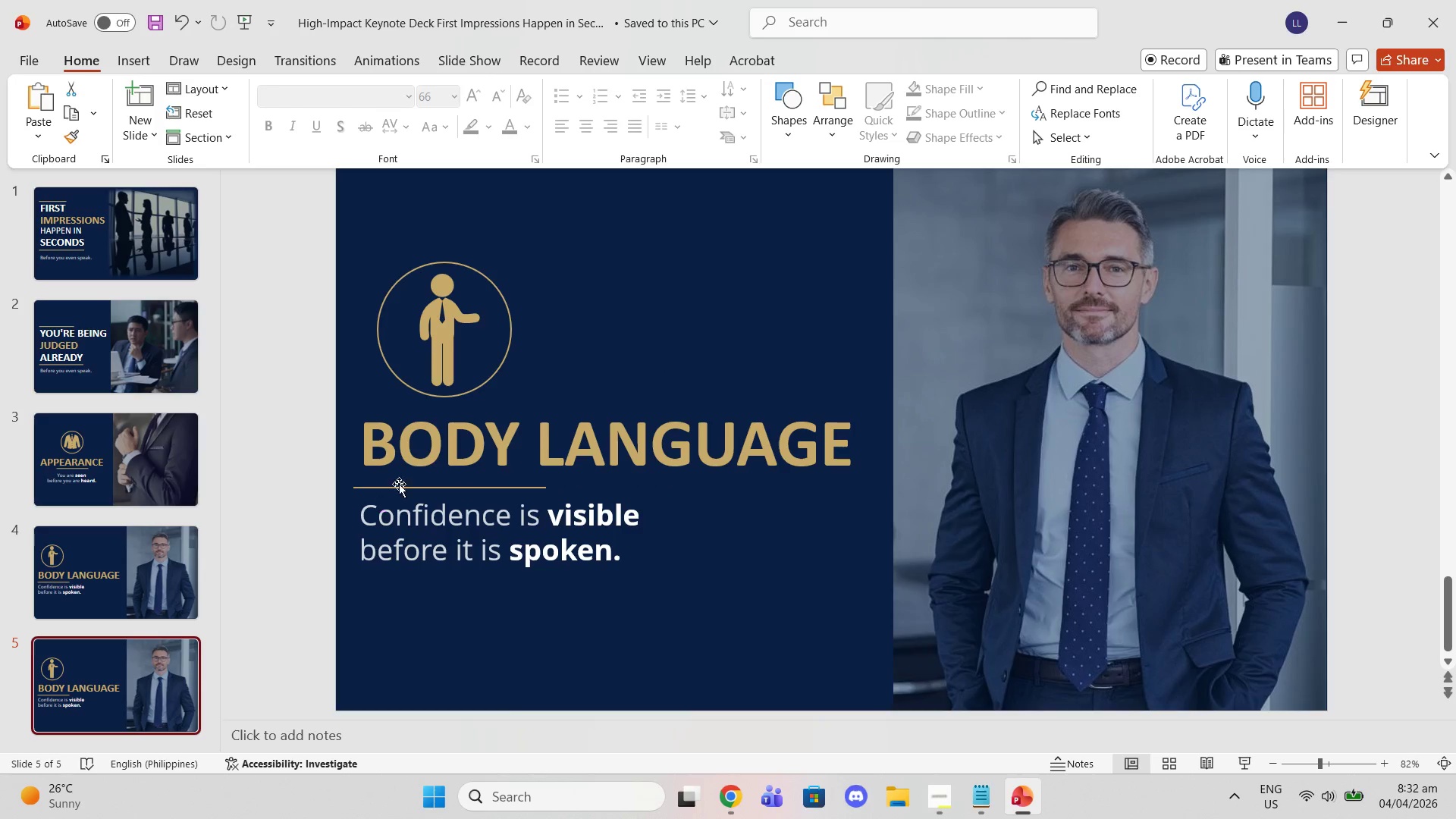 
left_click([444, 416])
 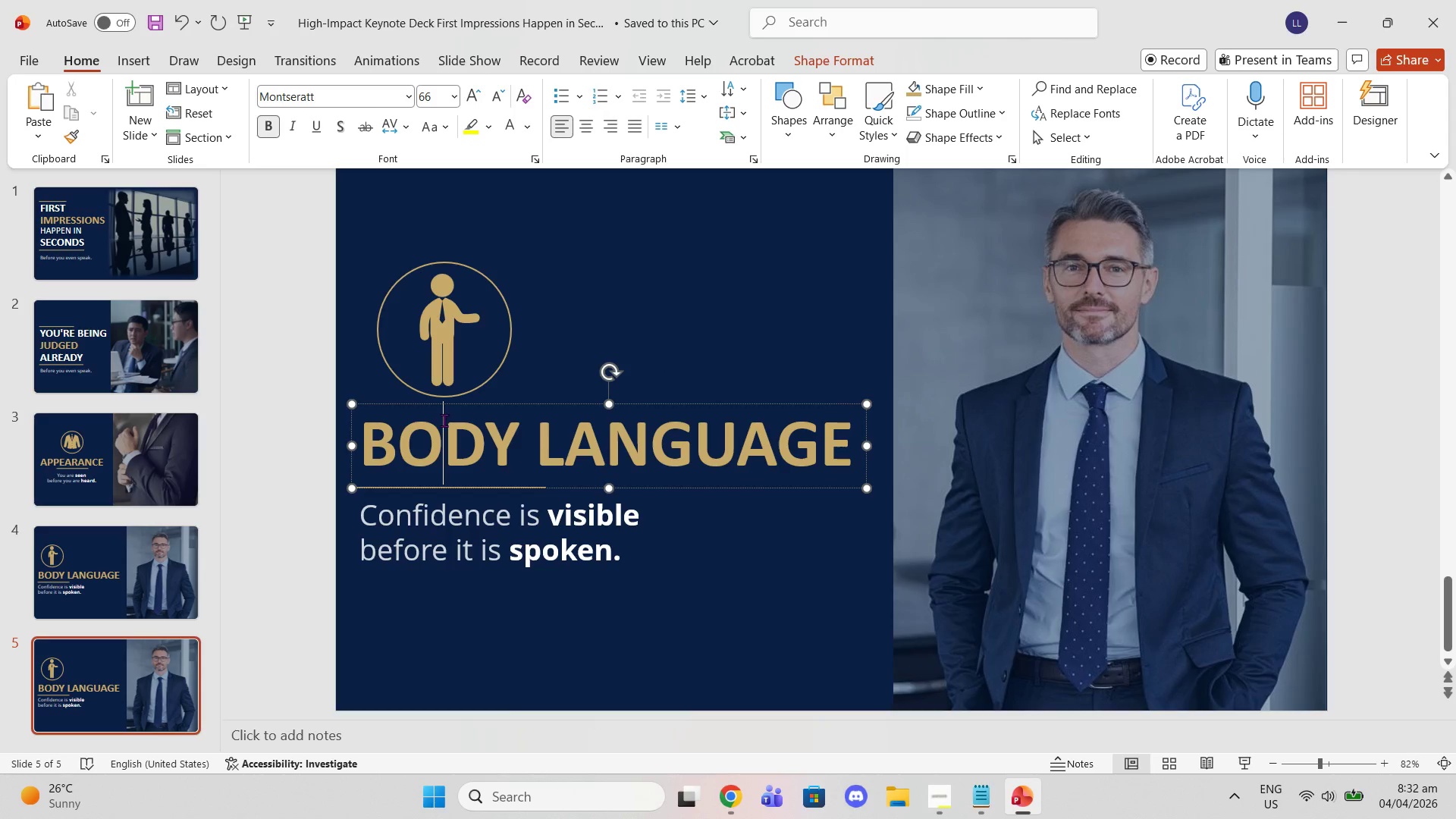 
triple_click([444, 423])
 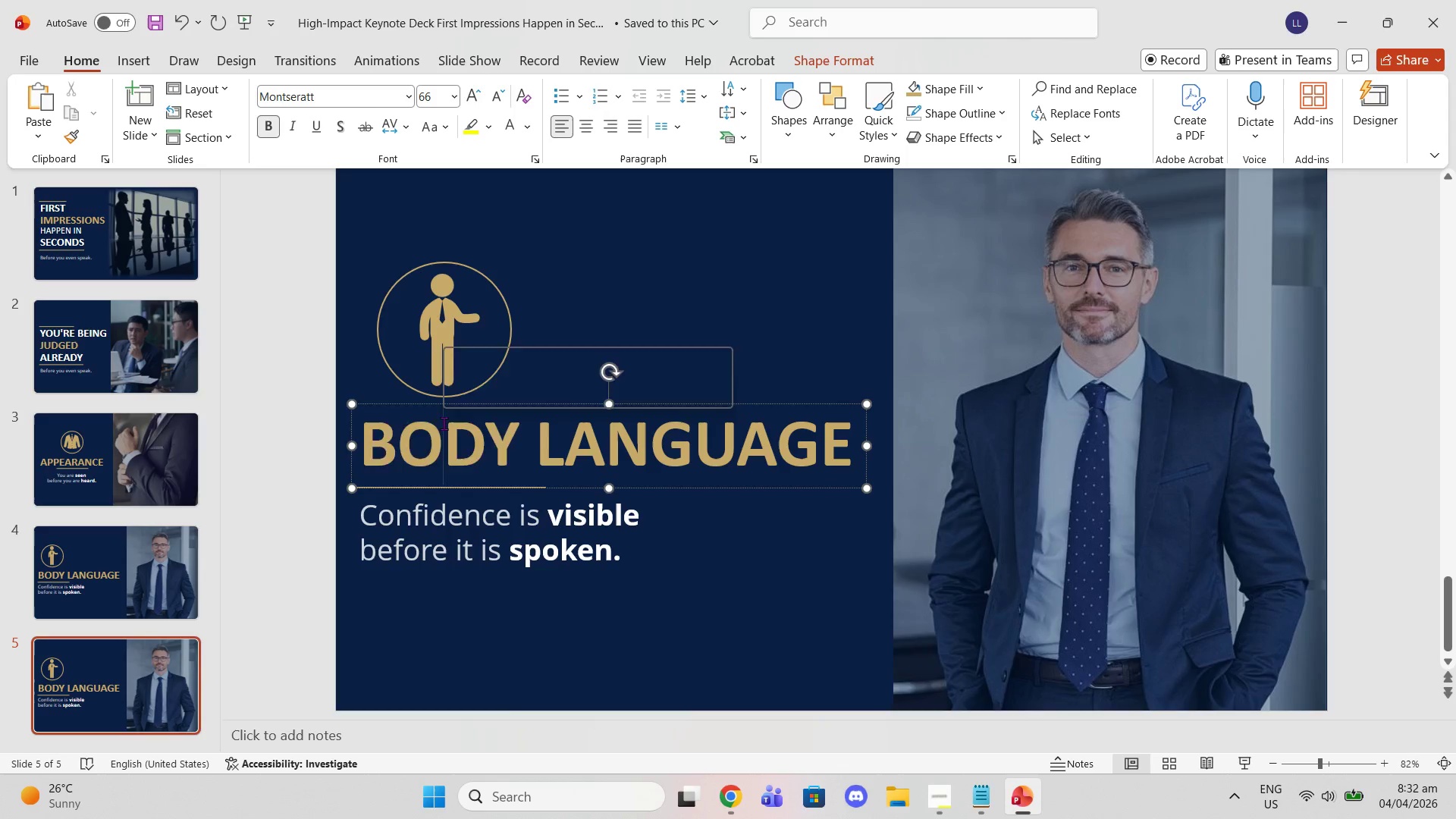 
triple_click([444, 423])
 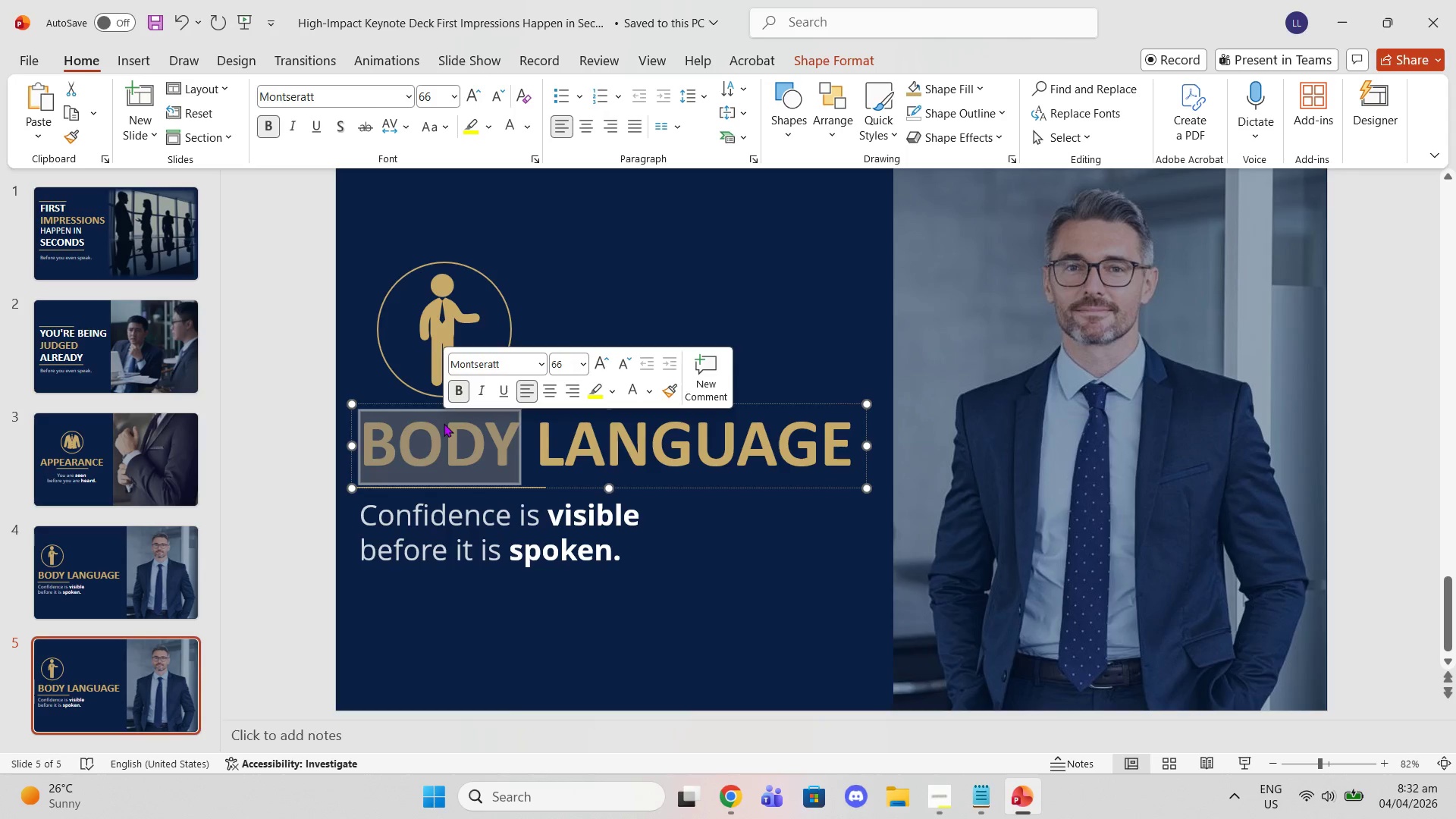 
triple_click([444, 423])
 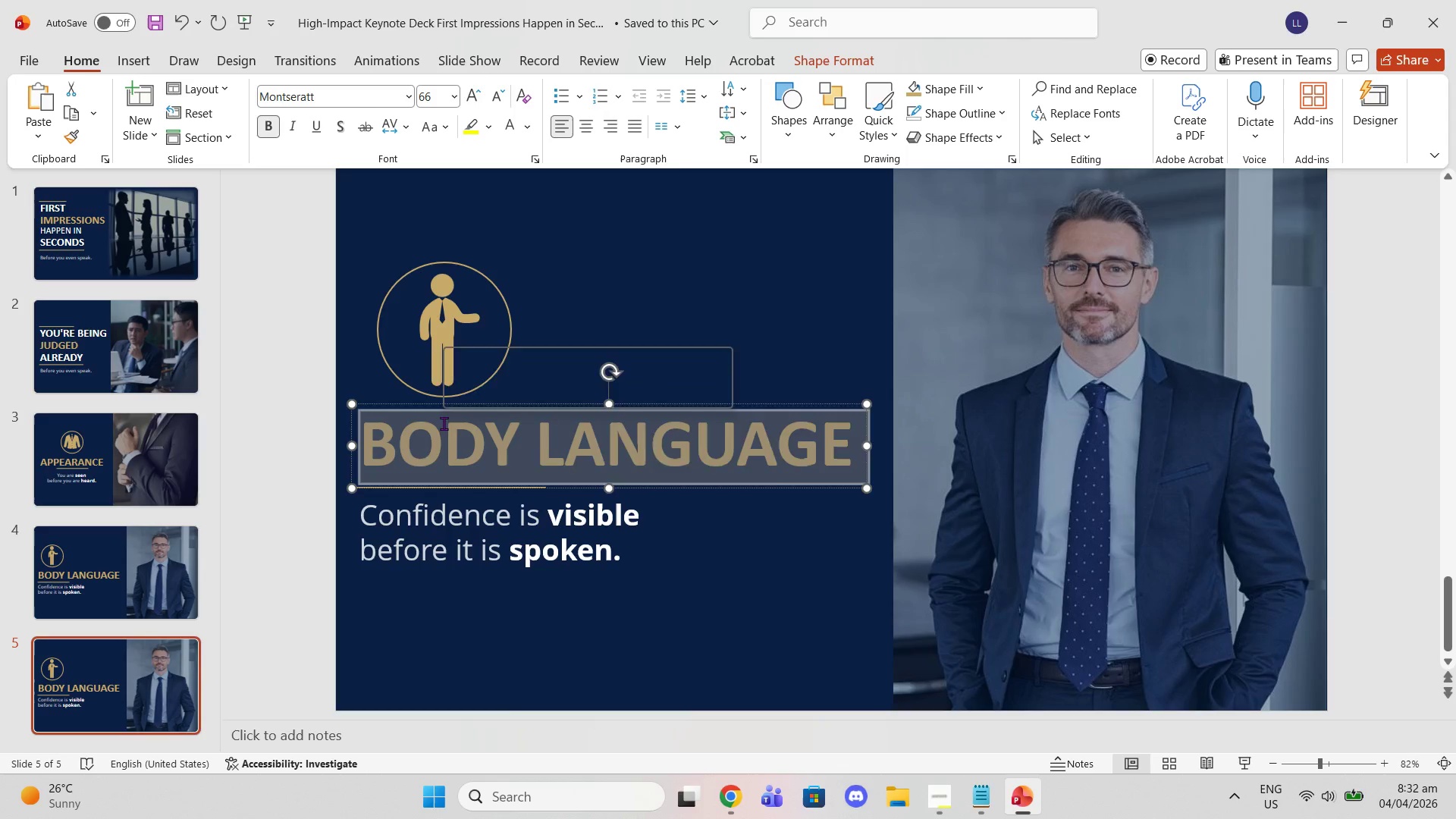 
triple_click([444, 423])
 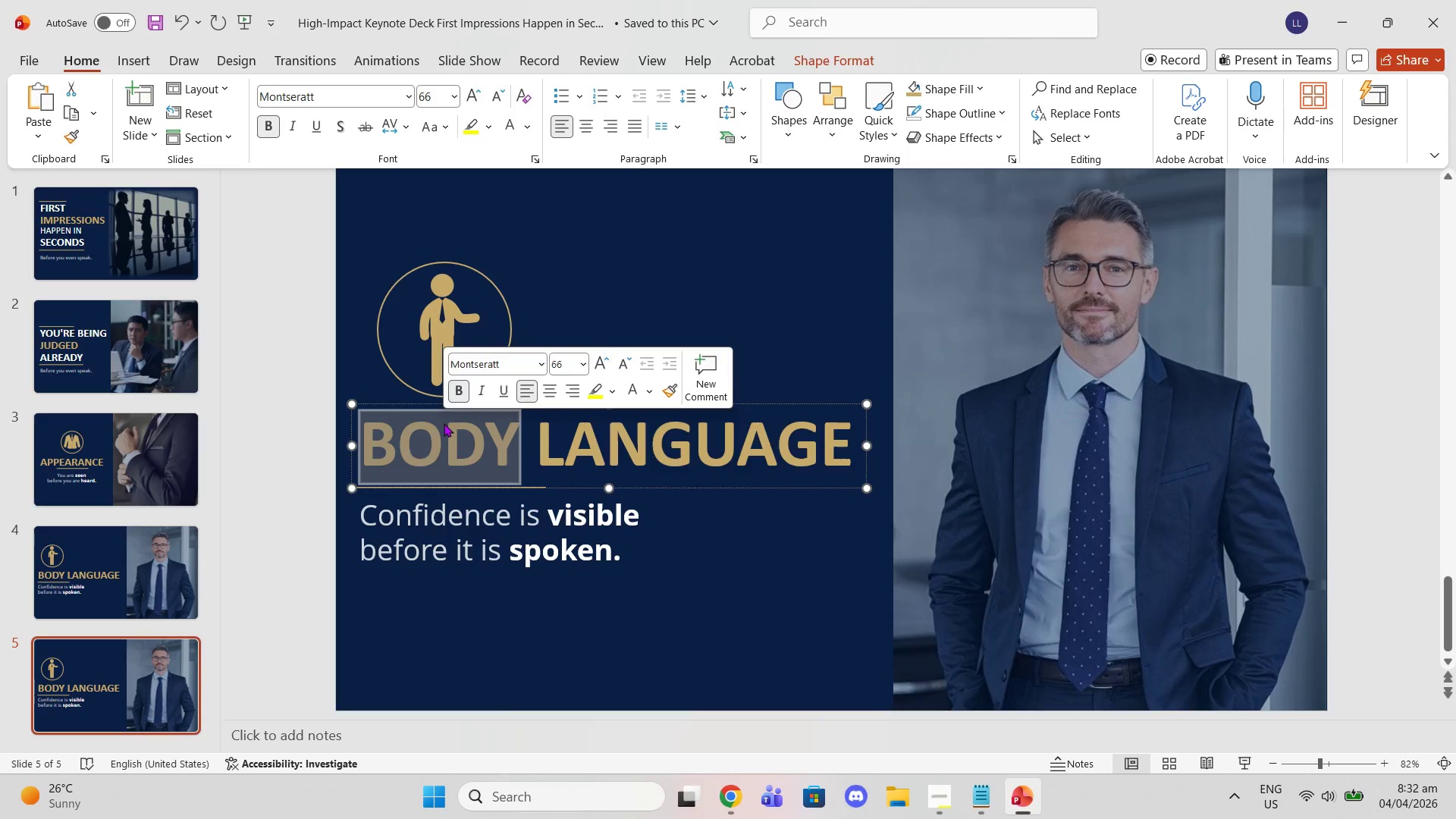 
triple_click([444, 423])
 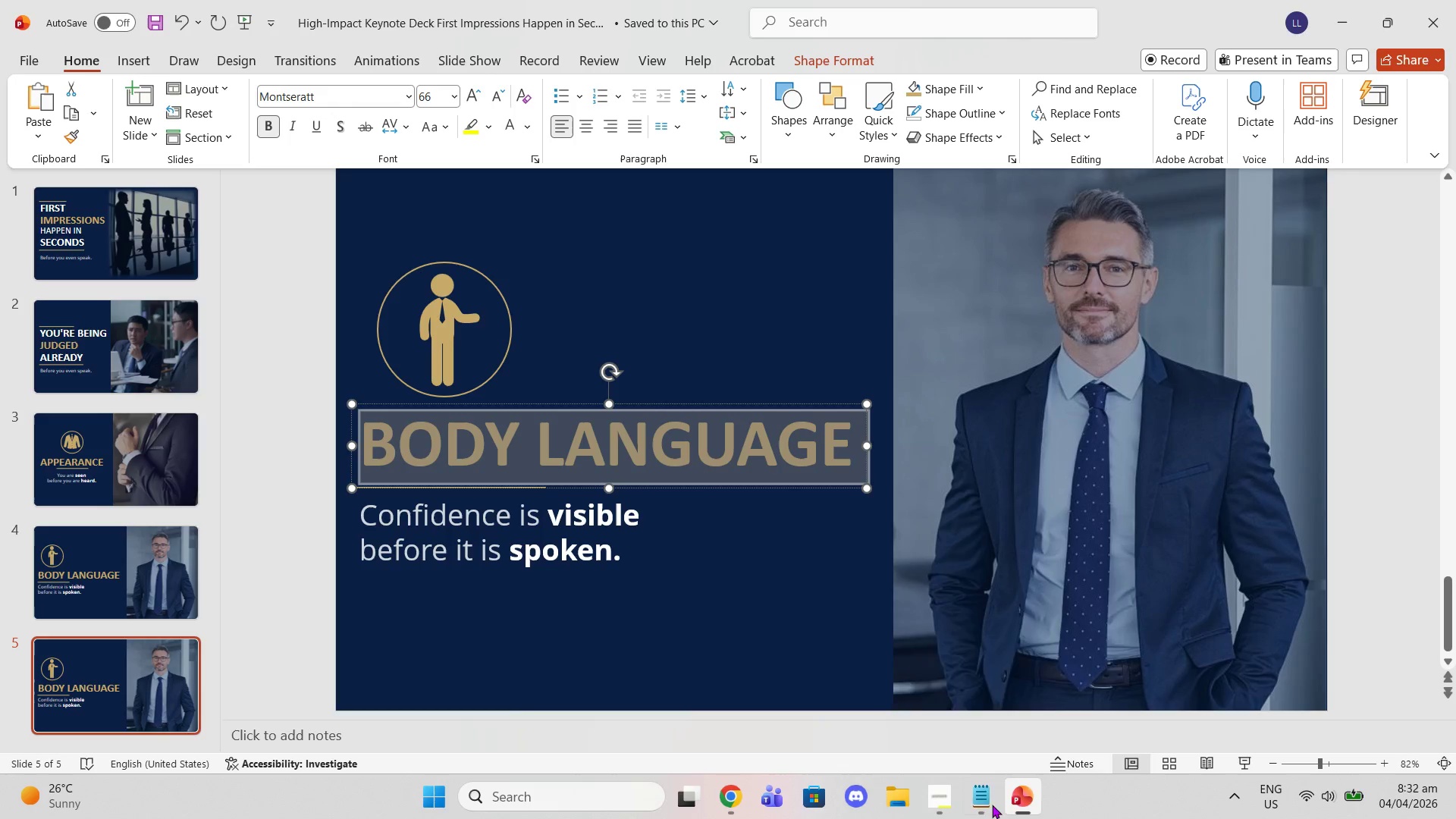 
left_click([971, 802])
 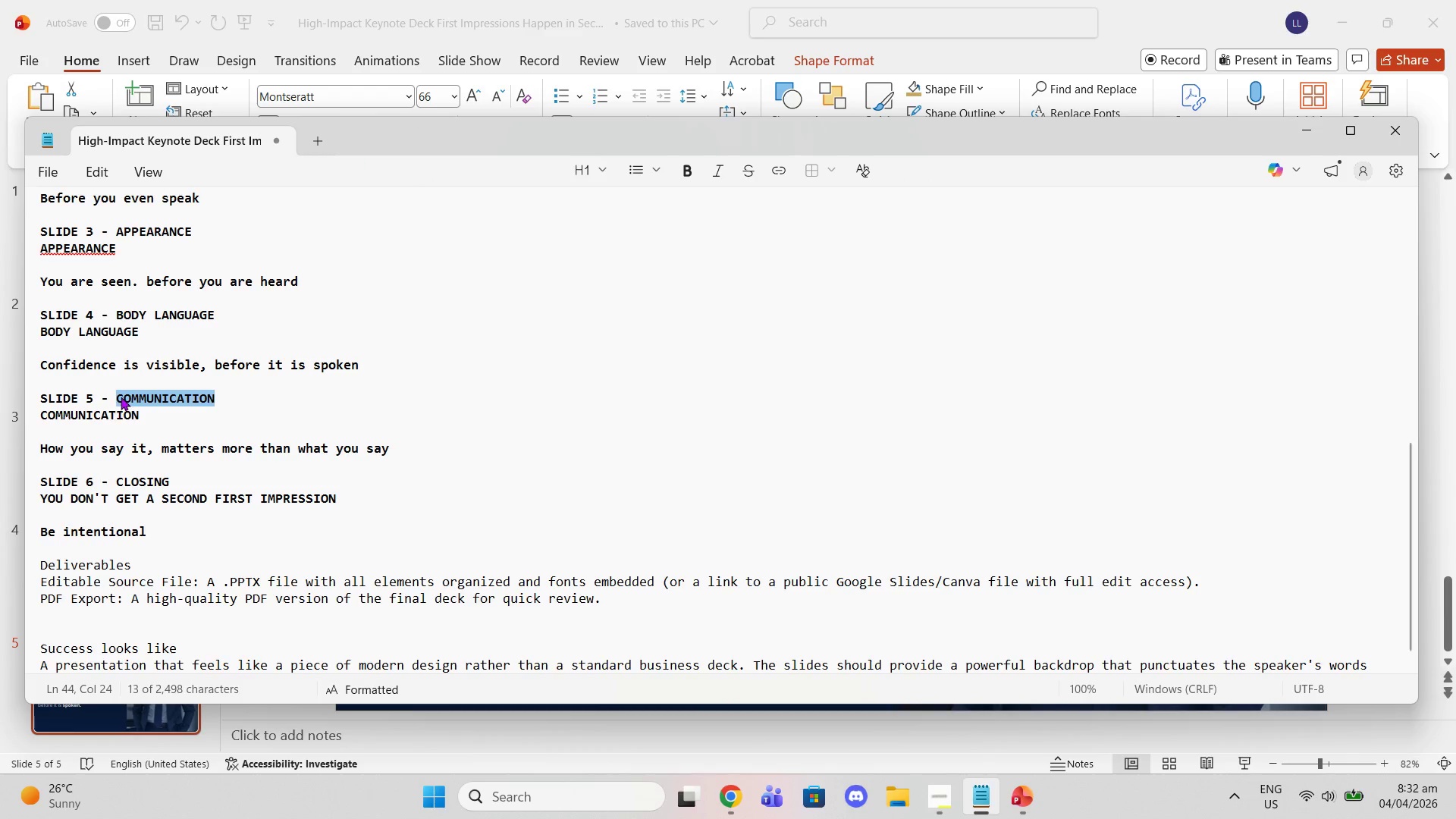 
left_click_drag(start_coordinate=[142, 410], to_coordinate=[0, 413])
 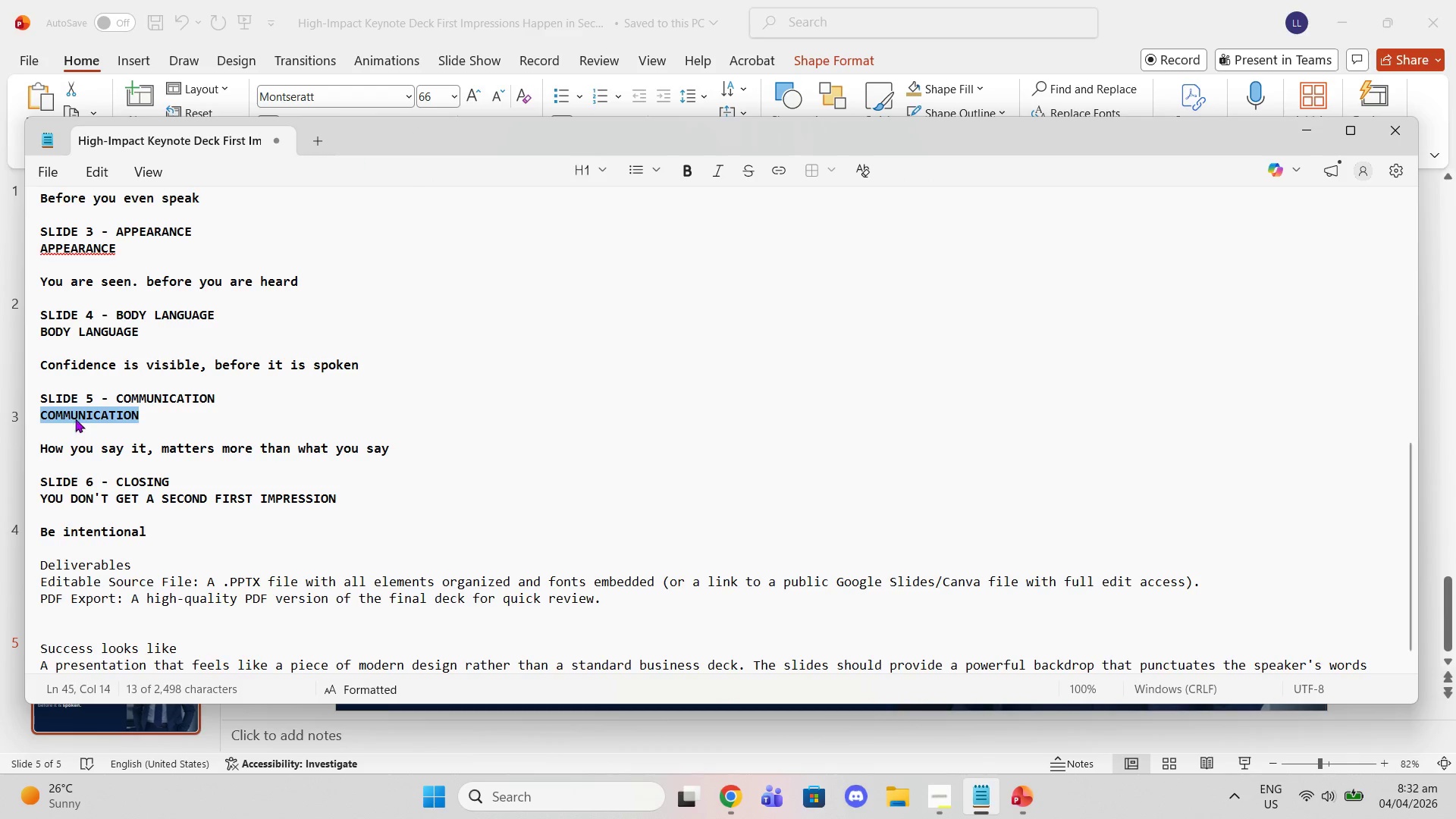 
right_click([75, 419])
 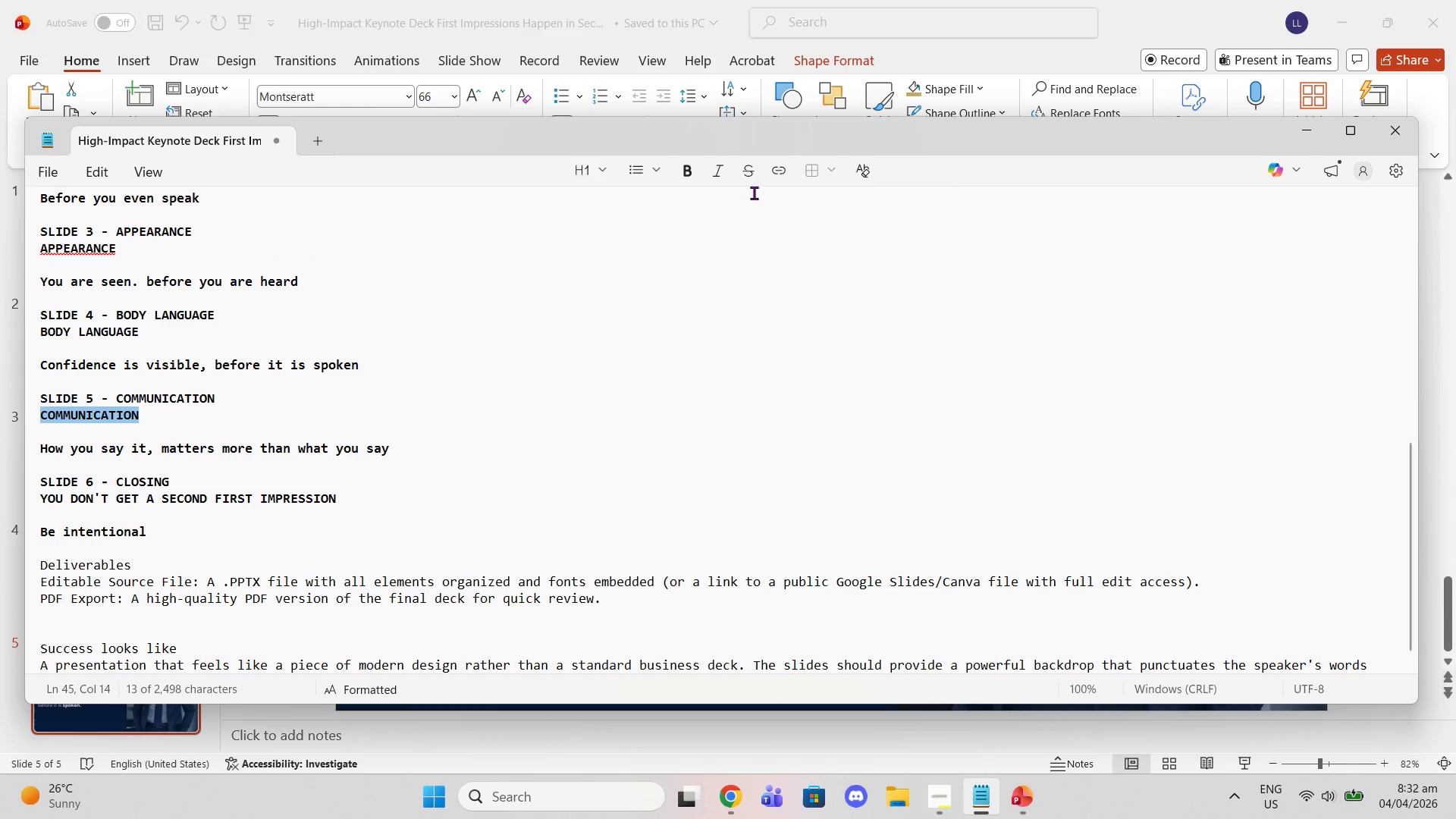 
left_click([937, 46])
 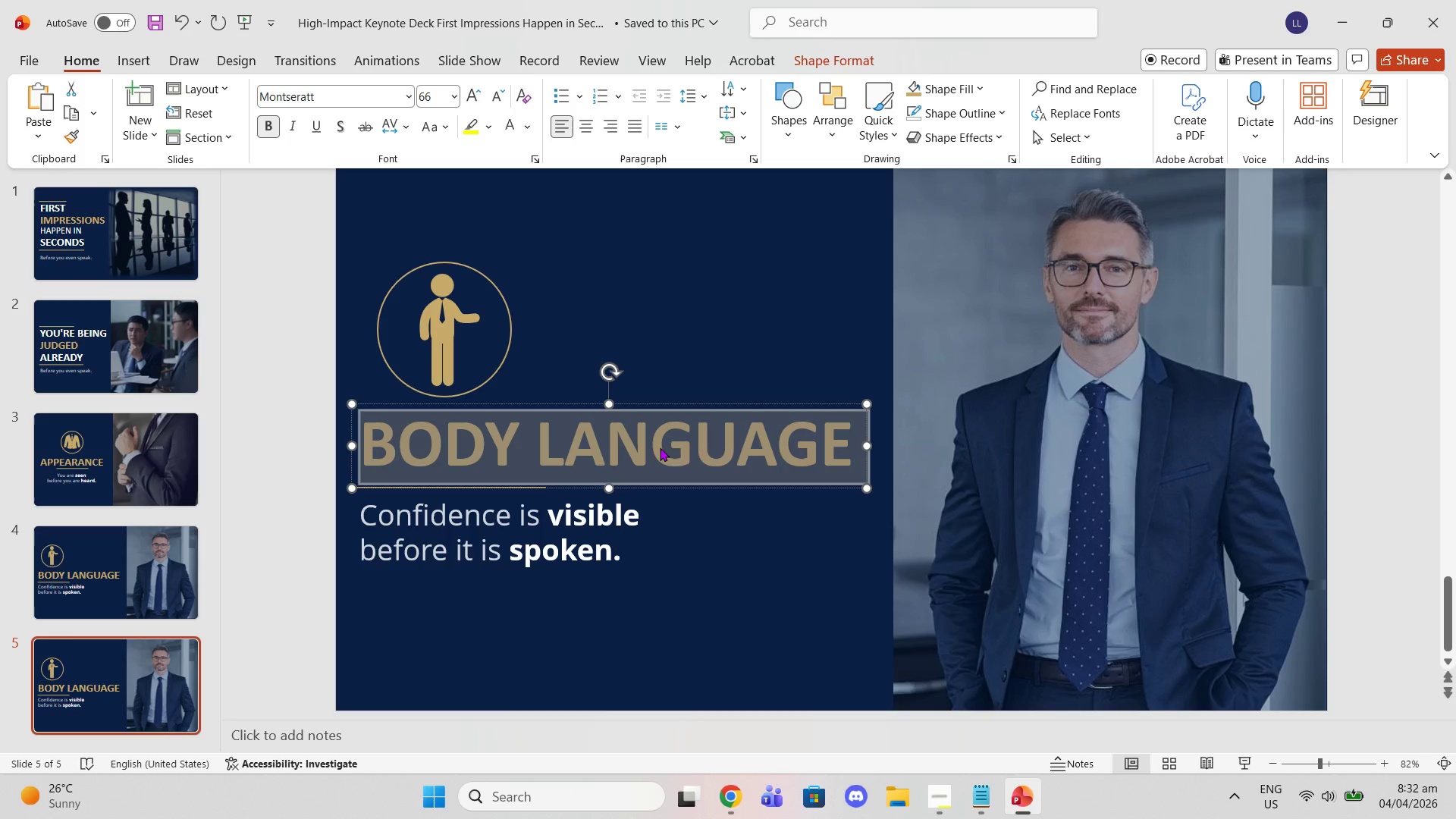 
key(Control+V)
 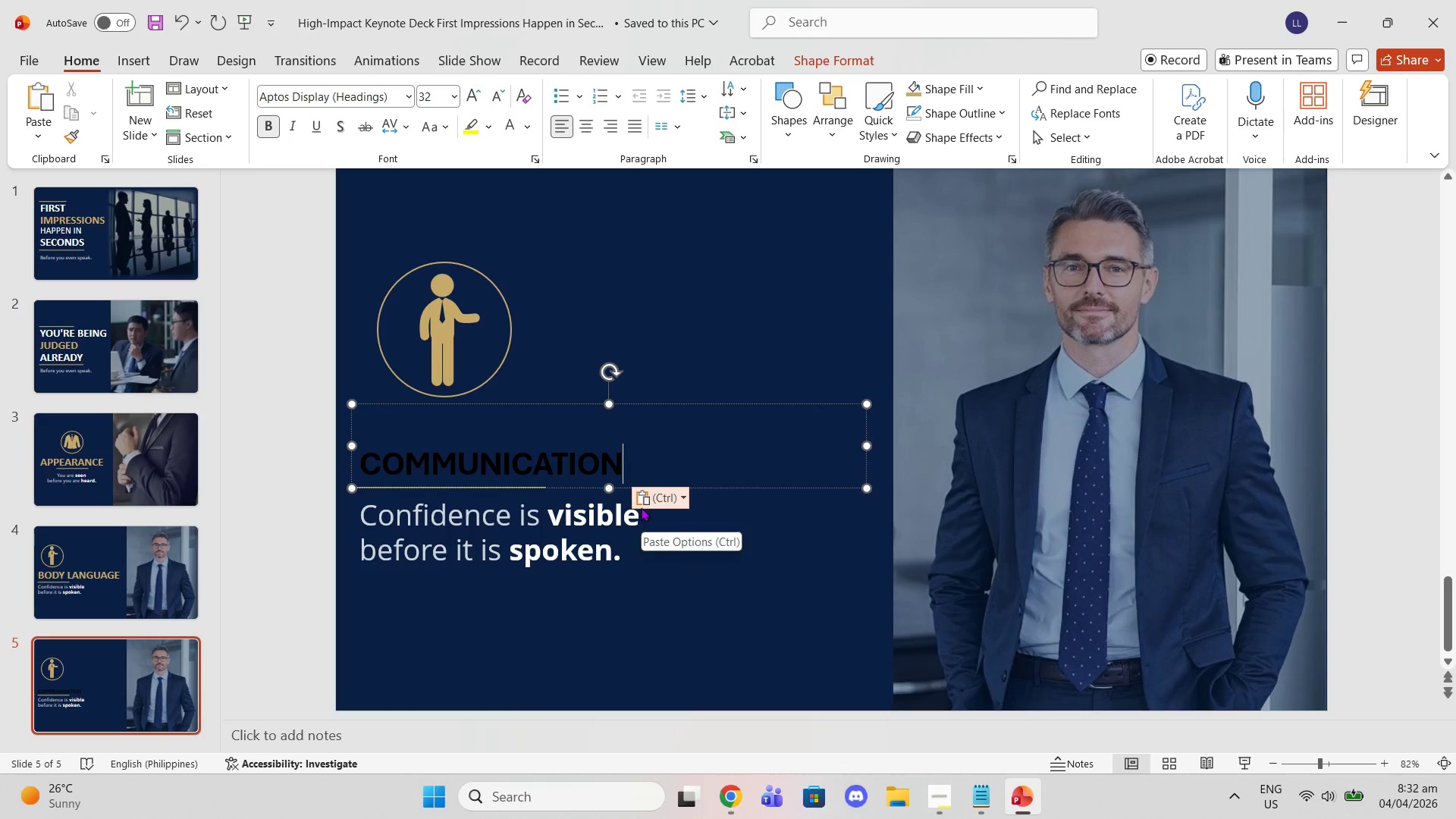 
left_click([641, 506])
 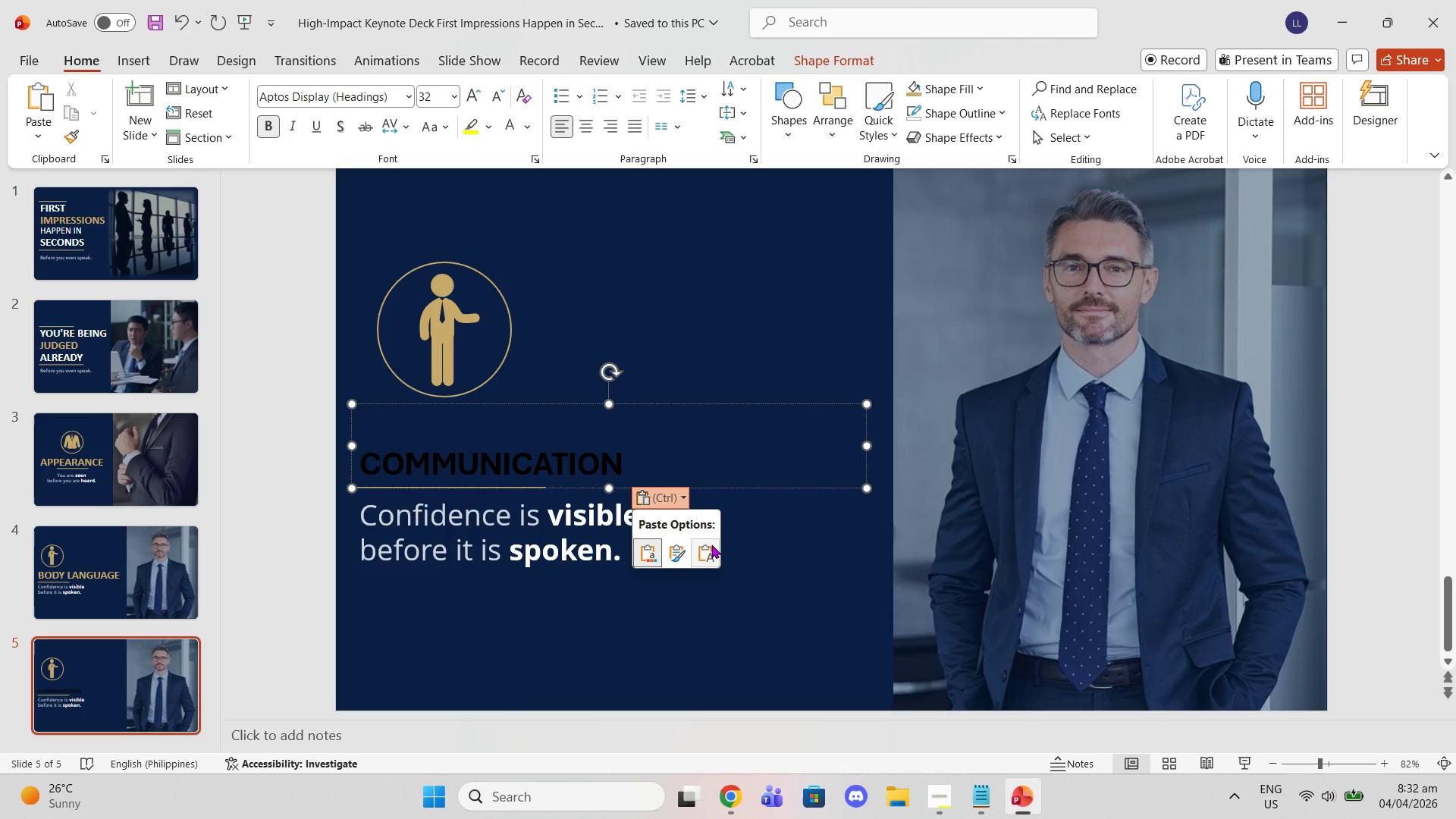 
left_click([711, 544])
 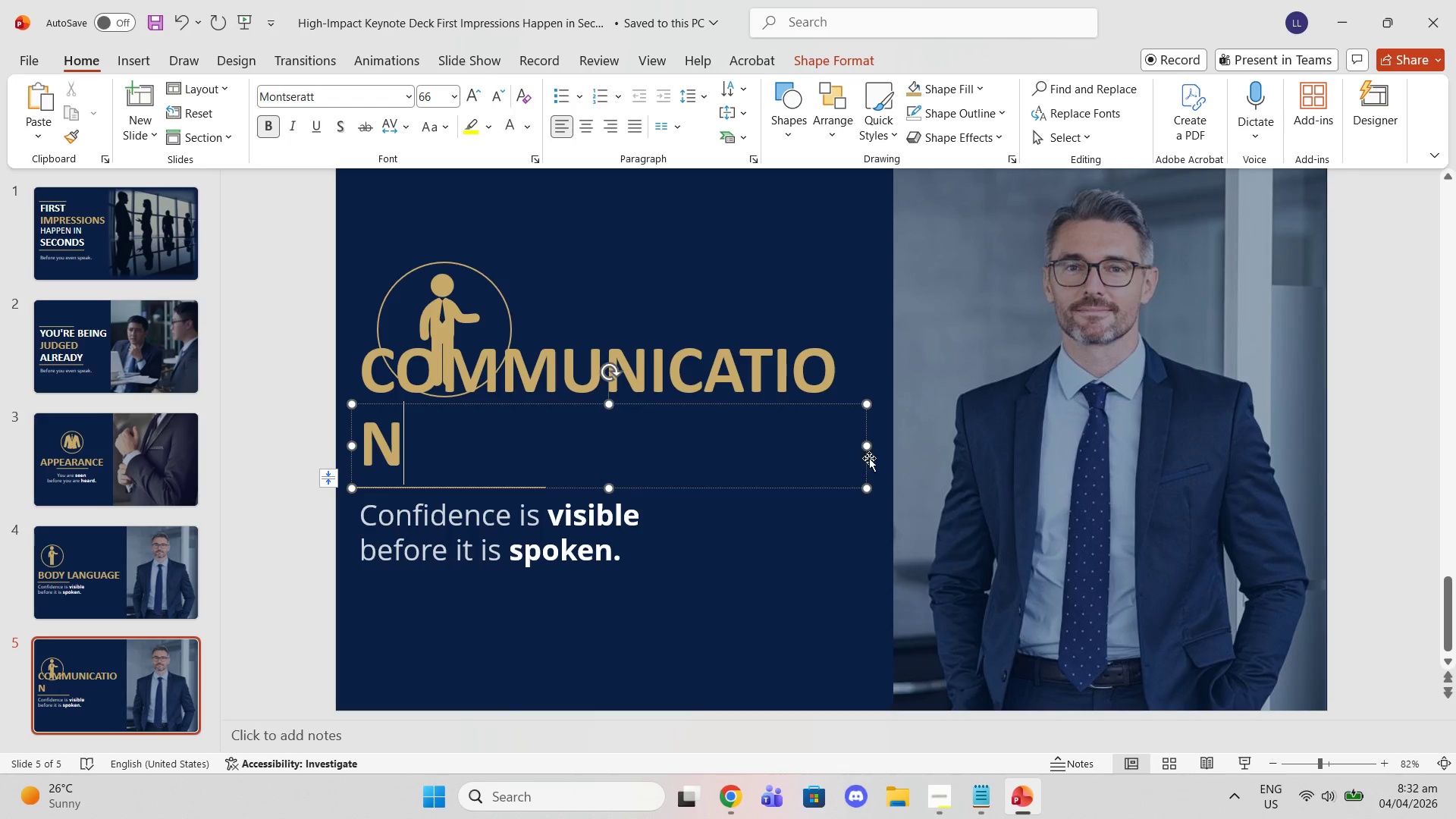 
left_click_drag(start_coordinate=[868, 445], to_coordinate=[891, 444])
 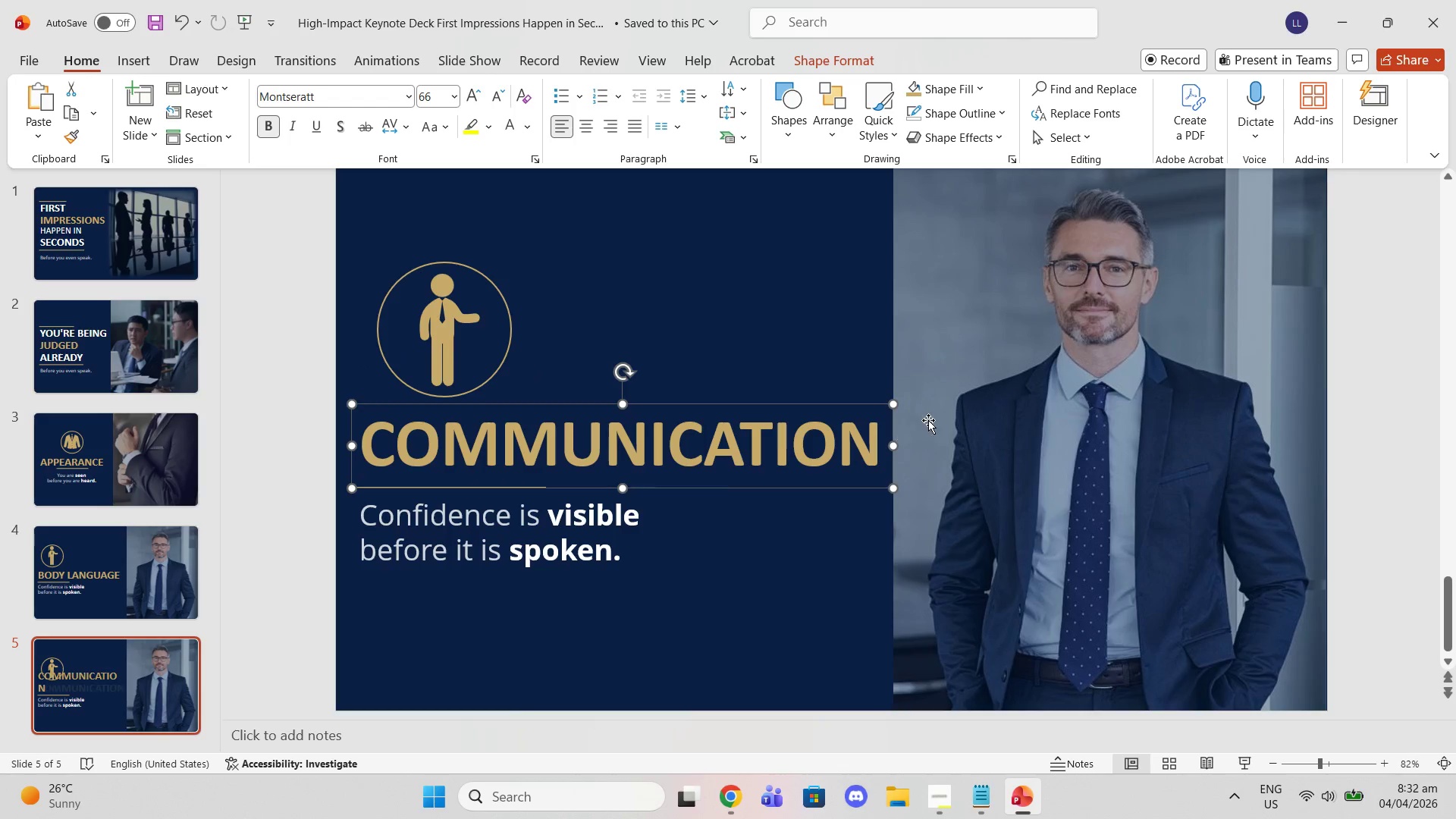 
left_click([928, 420])
 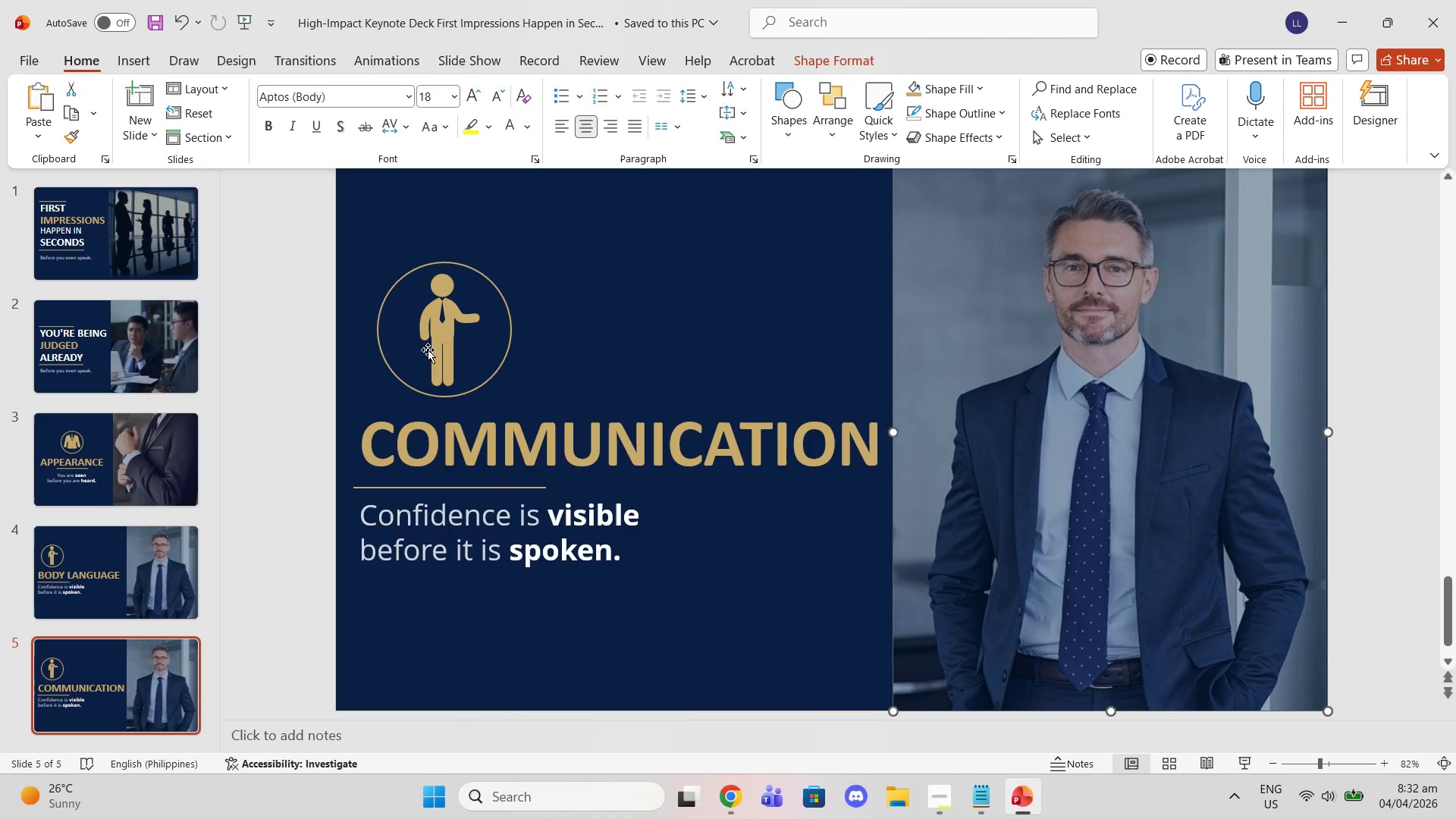 
left_click([441, 287])
 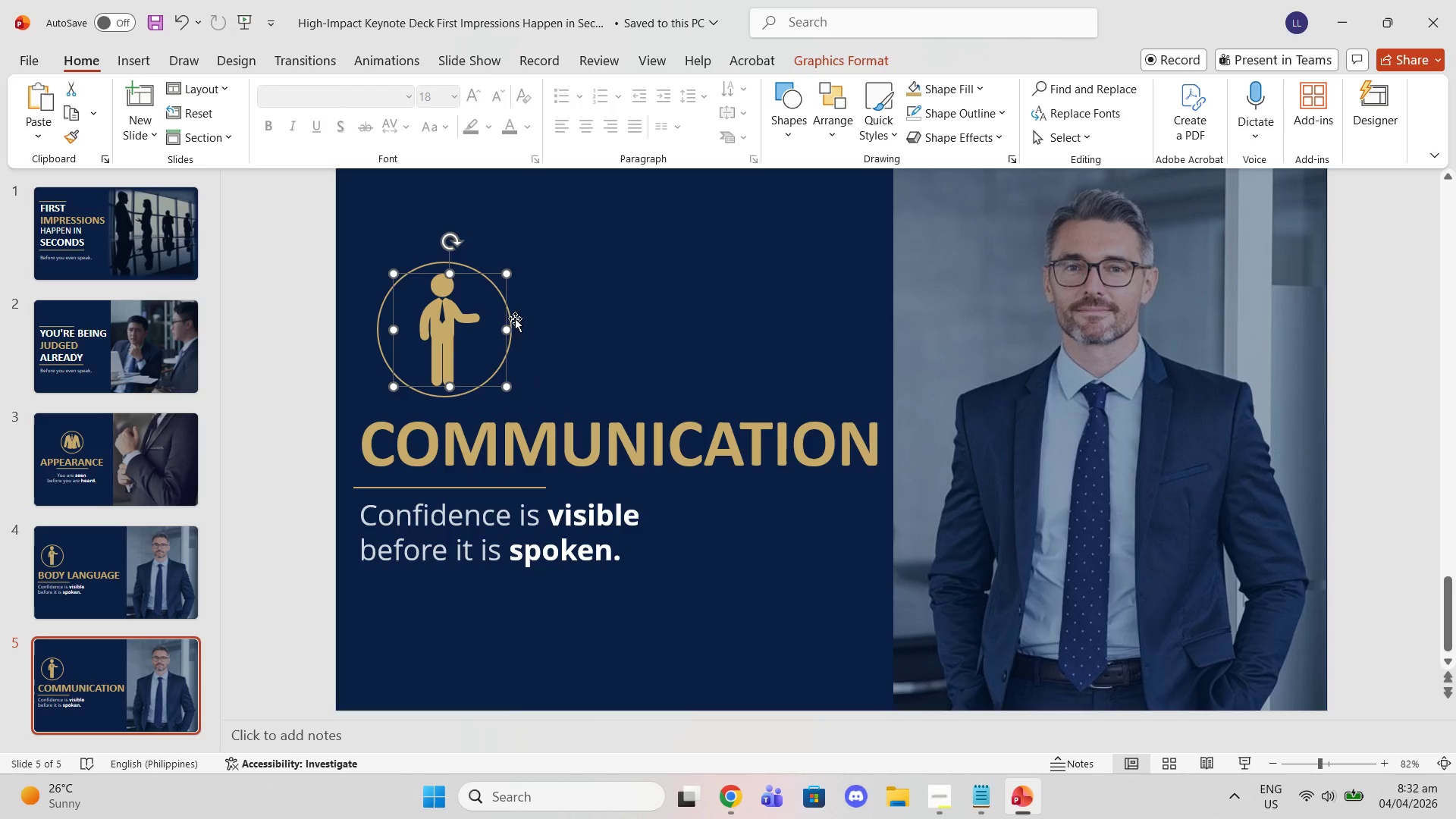 
left_click([1245, 279])
 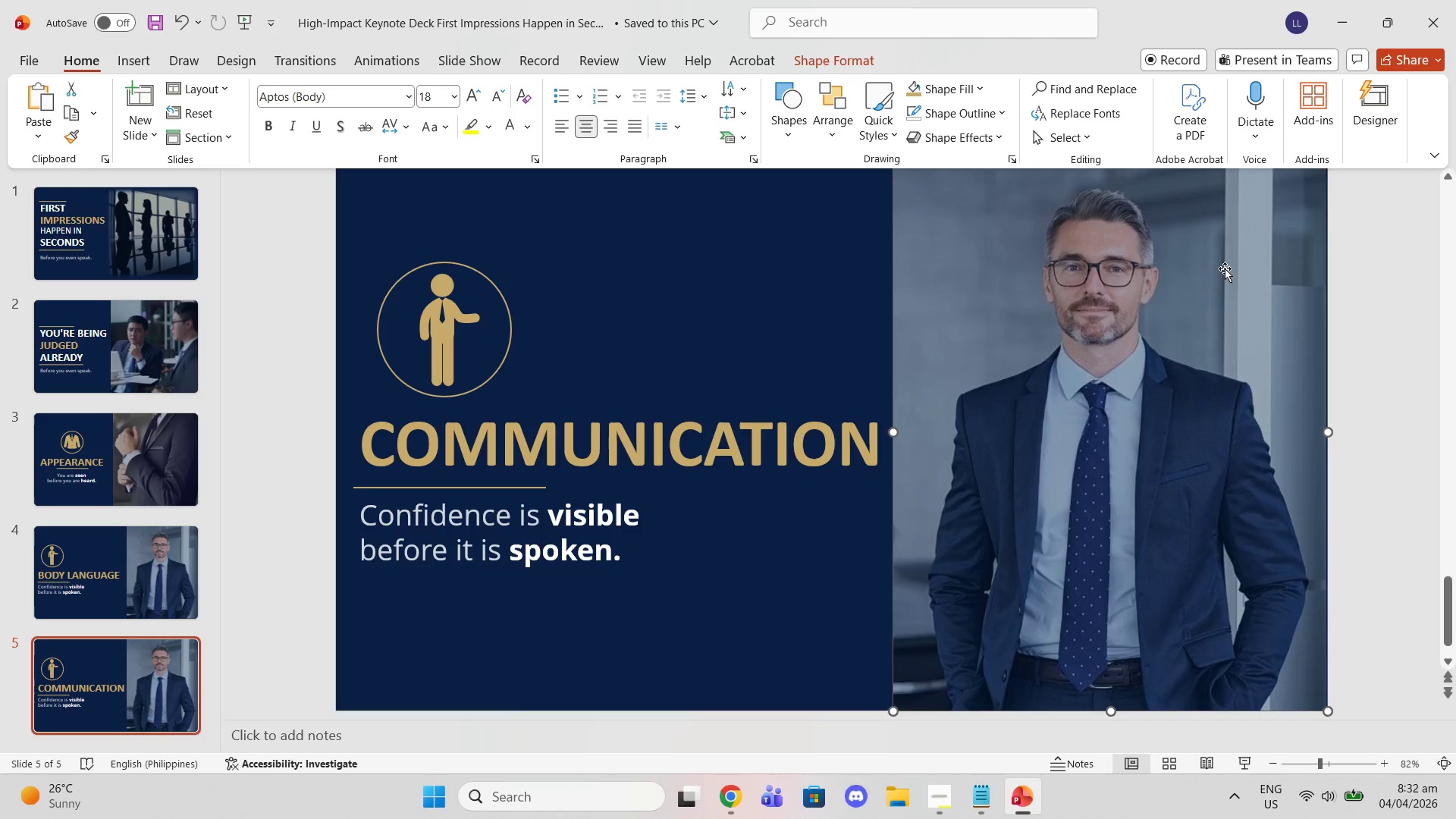 
key(Delete)
 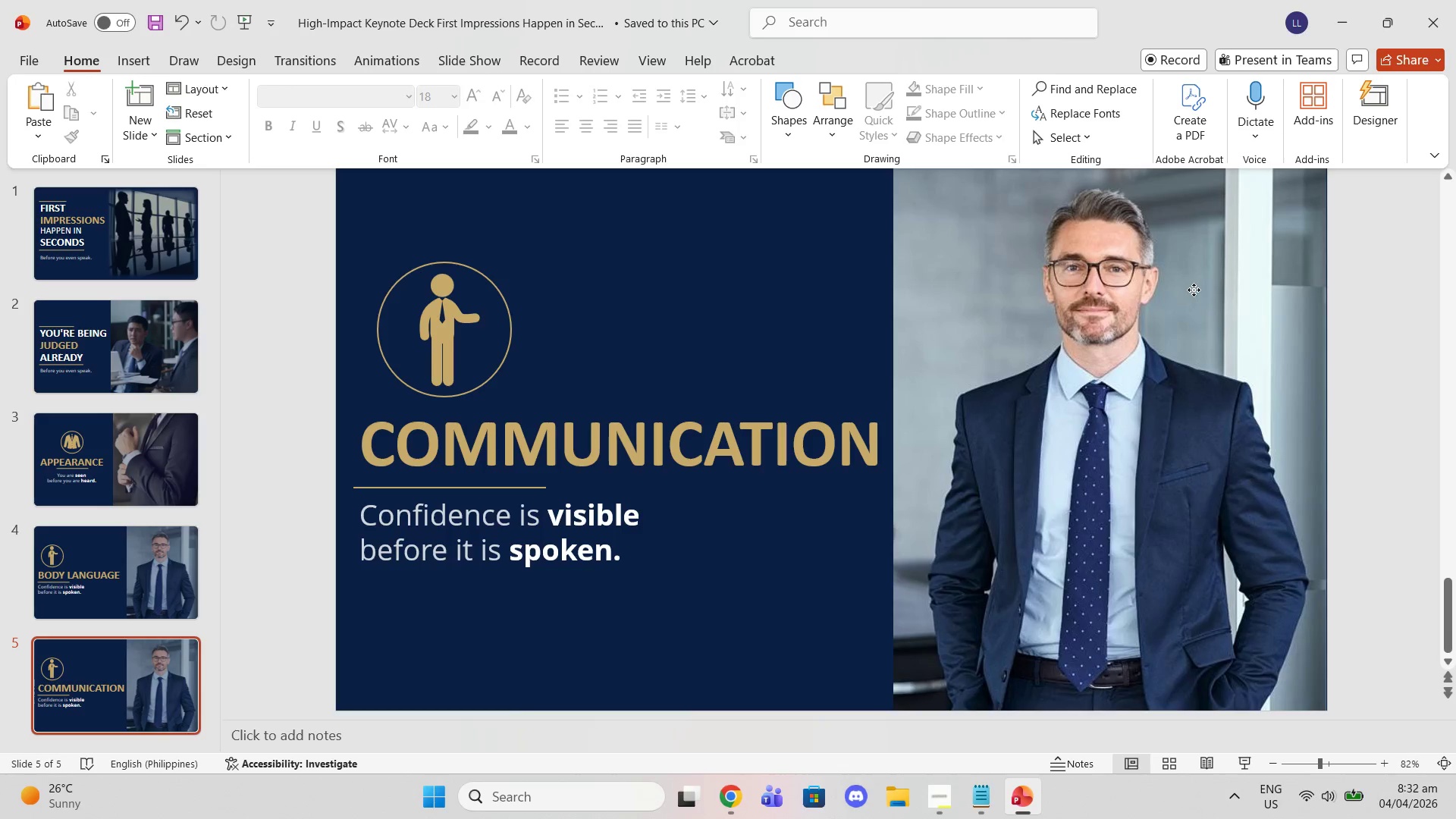 
left_click([1194, 290])
 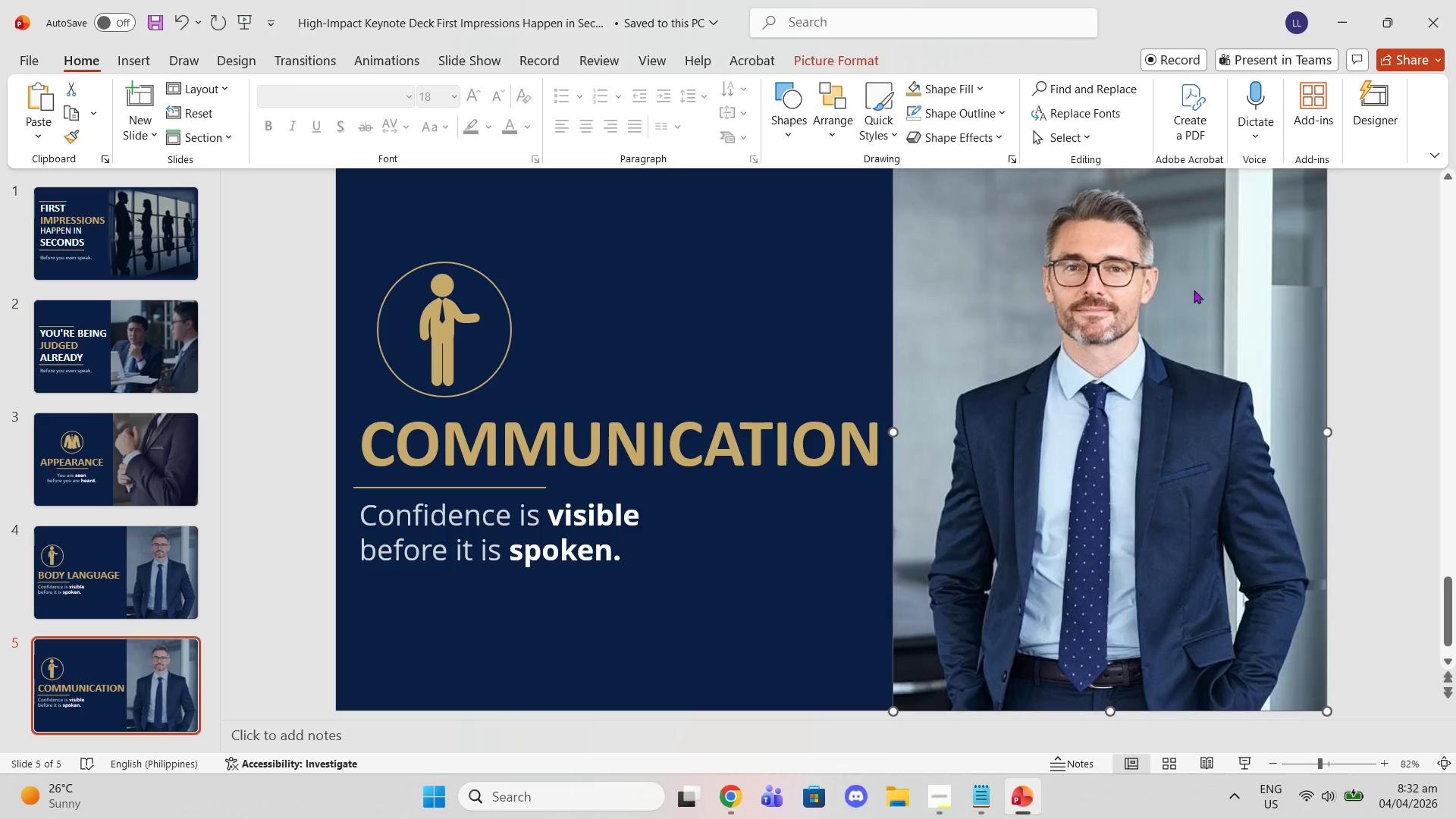 
key(Delete)
 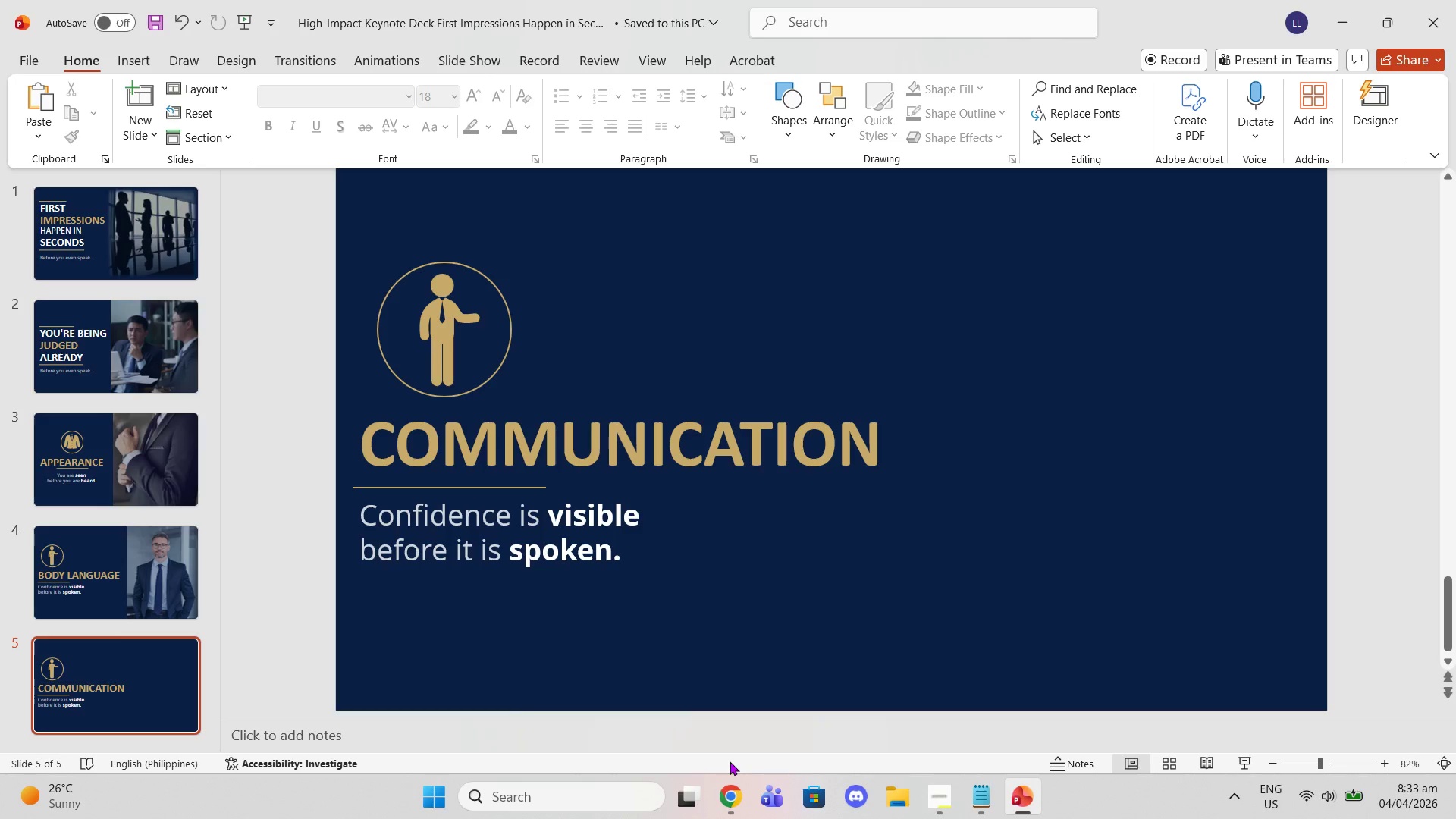 
wait(33.83)
 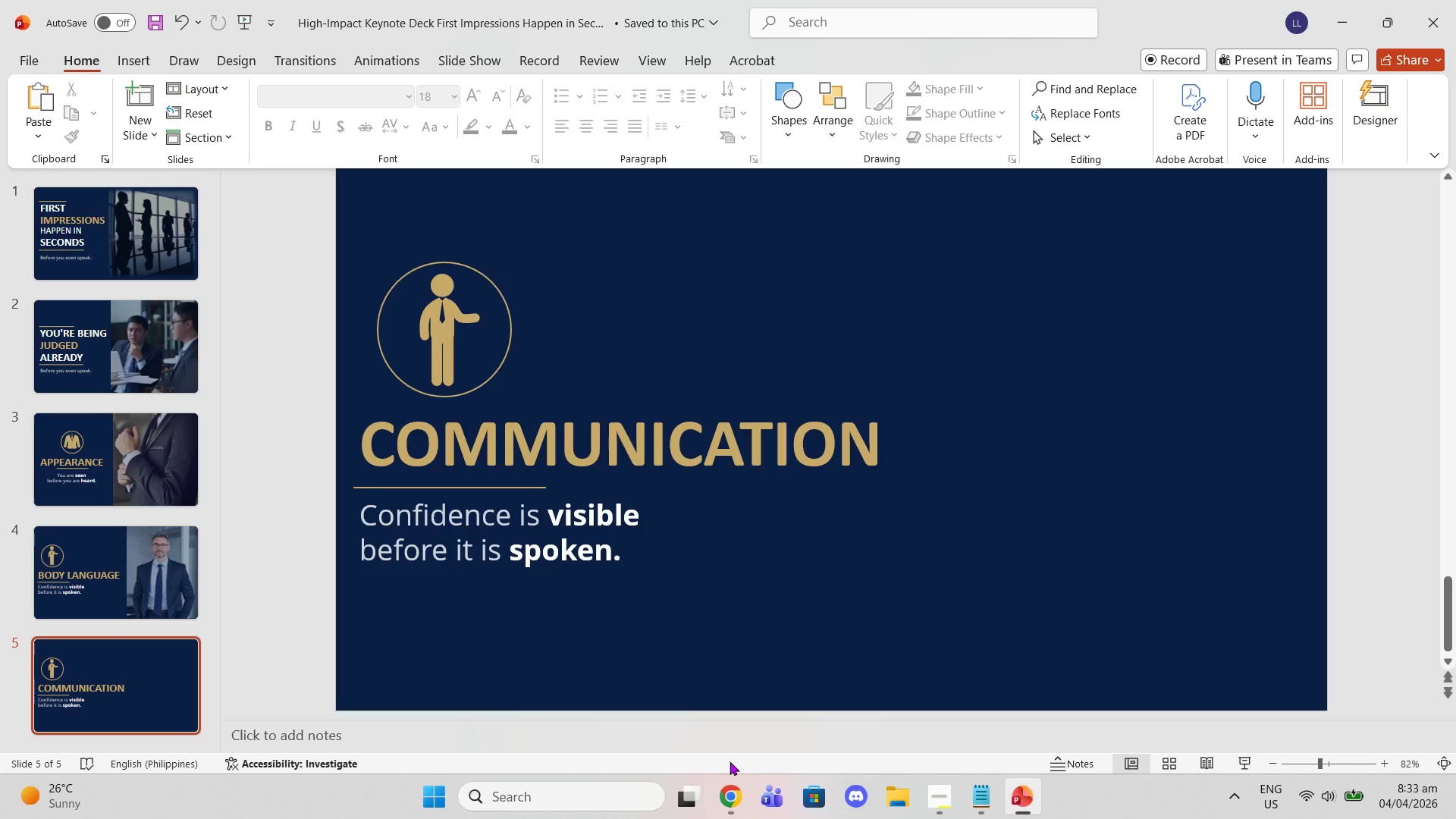 
left_click([995, 799])
 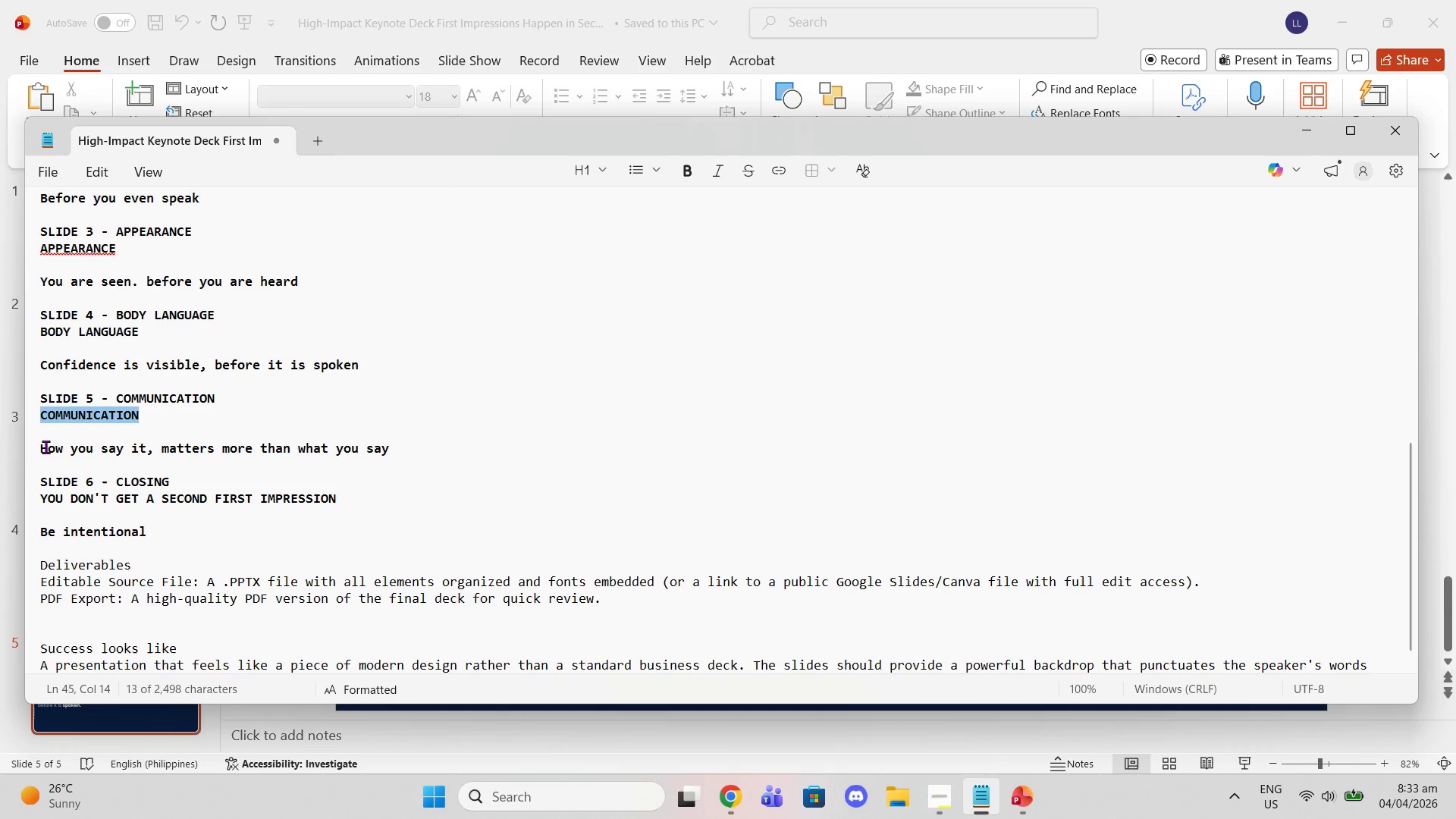 
left_click_drag(start_coordinate=[42, 450], to_coordinate=[393, 444])
 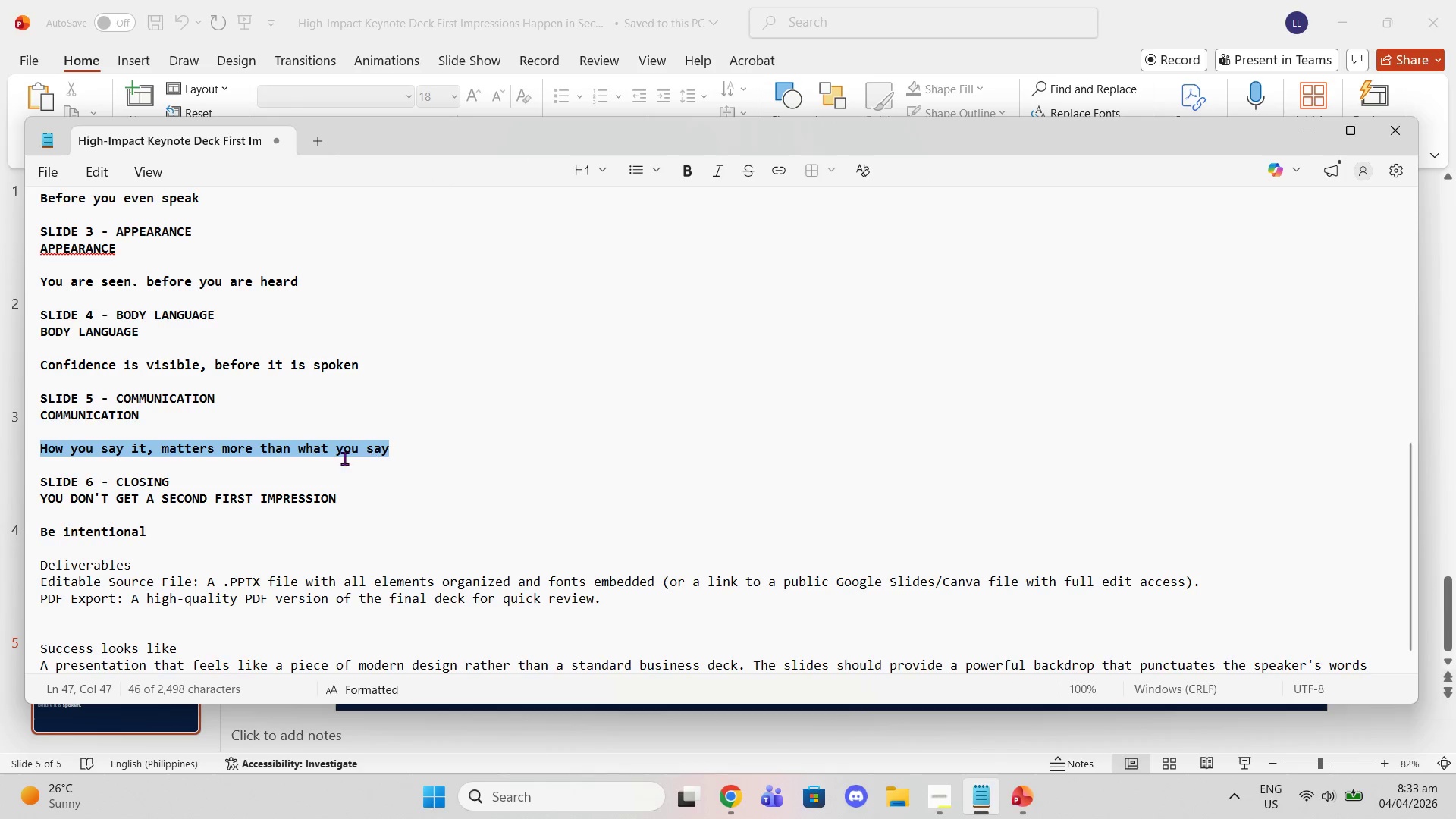 
right_click([344, 458])
 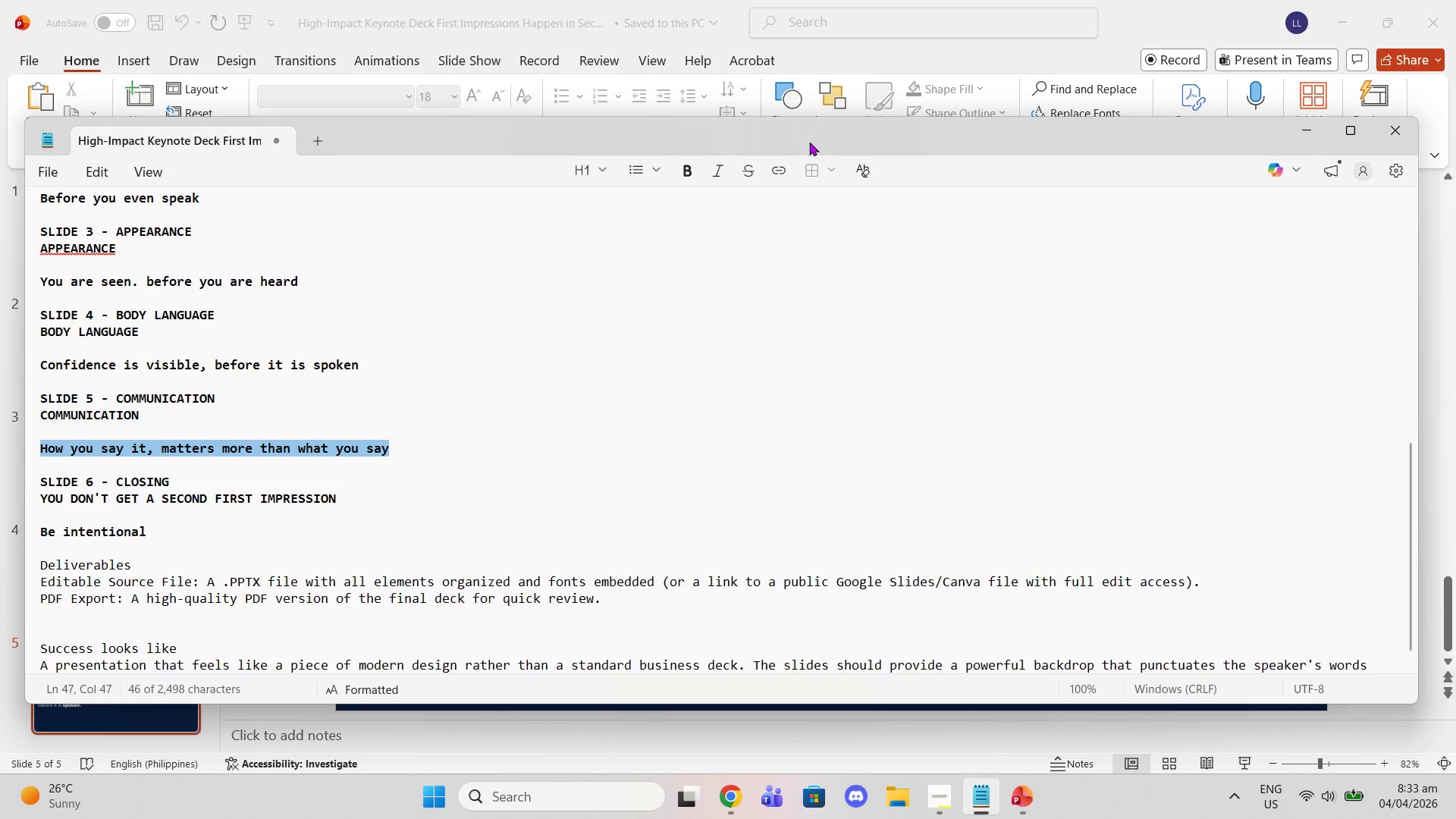 
left_click([1028, 63])
 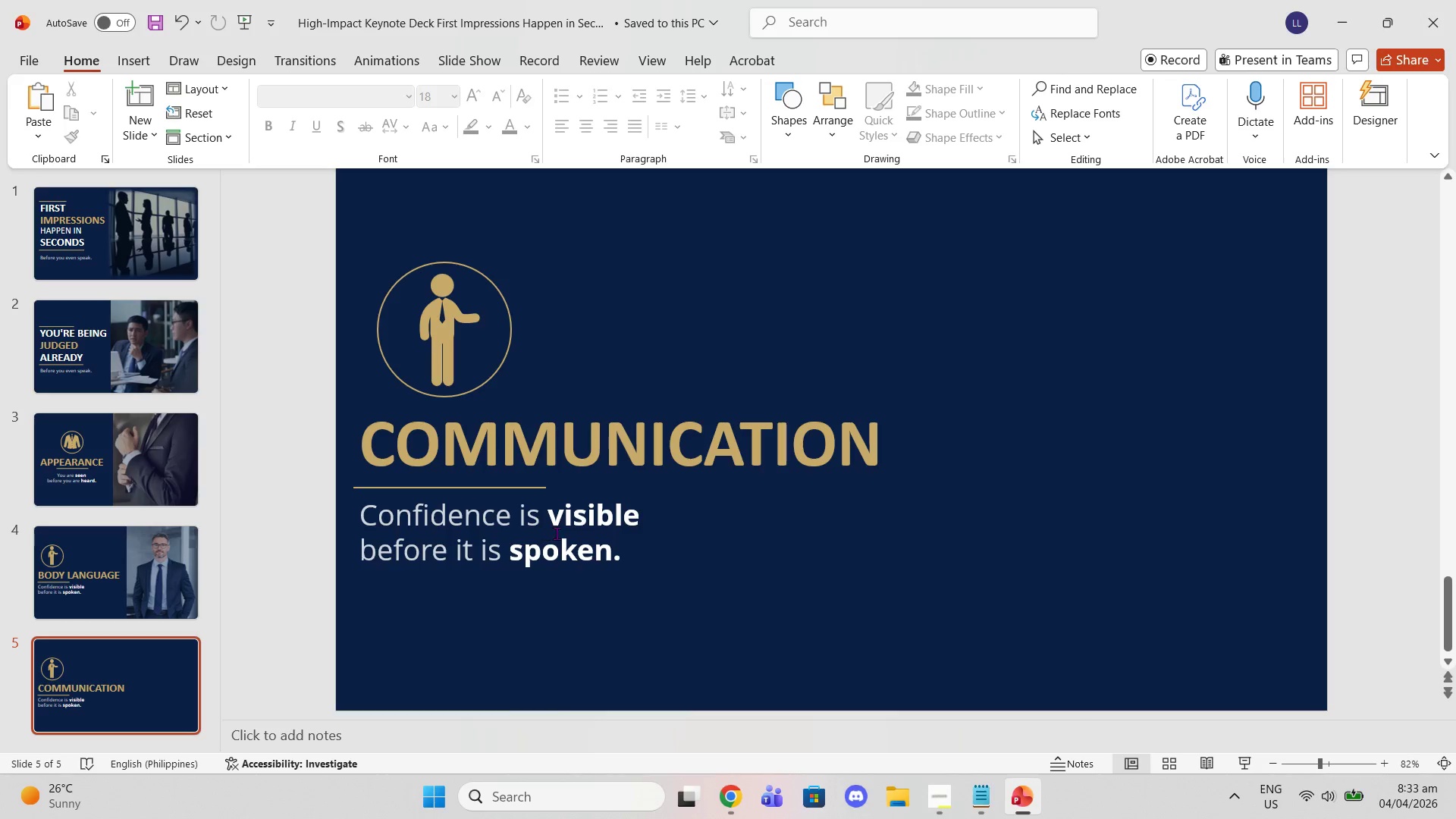 
left_click([579, 545])
 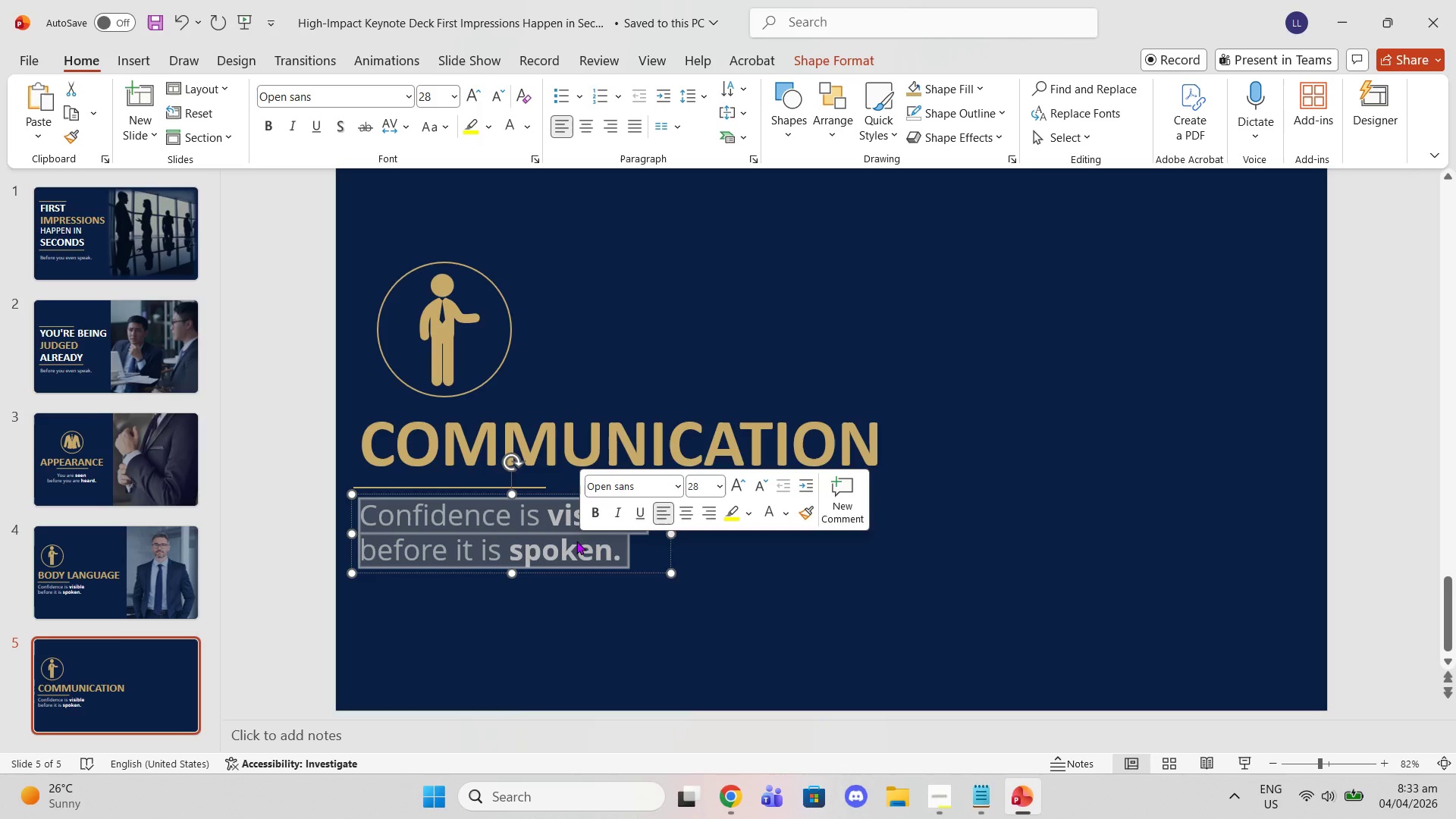 
key(Control+V)
 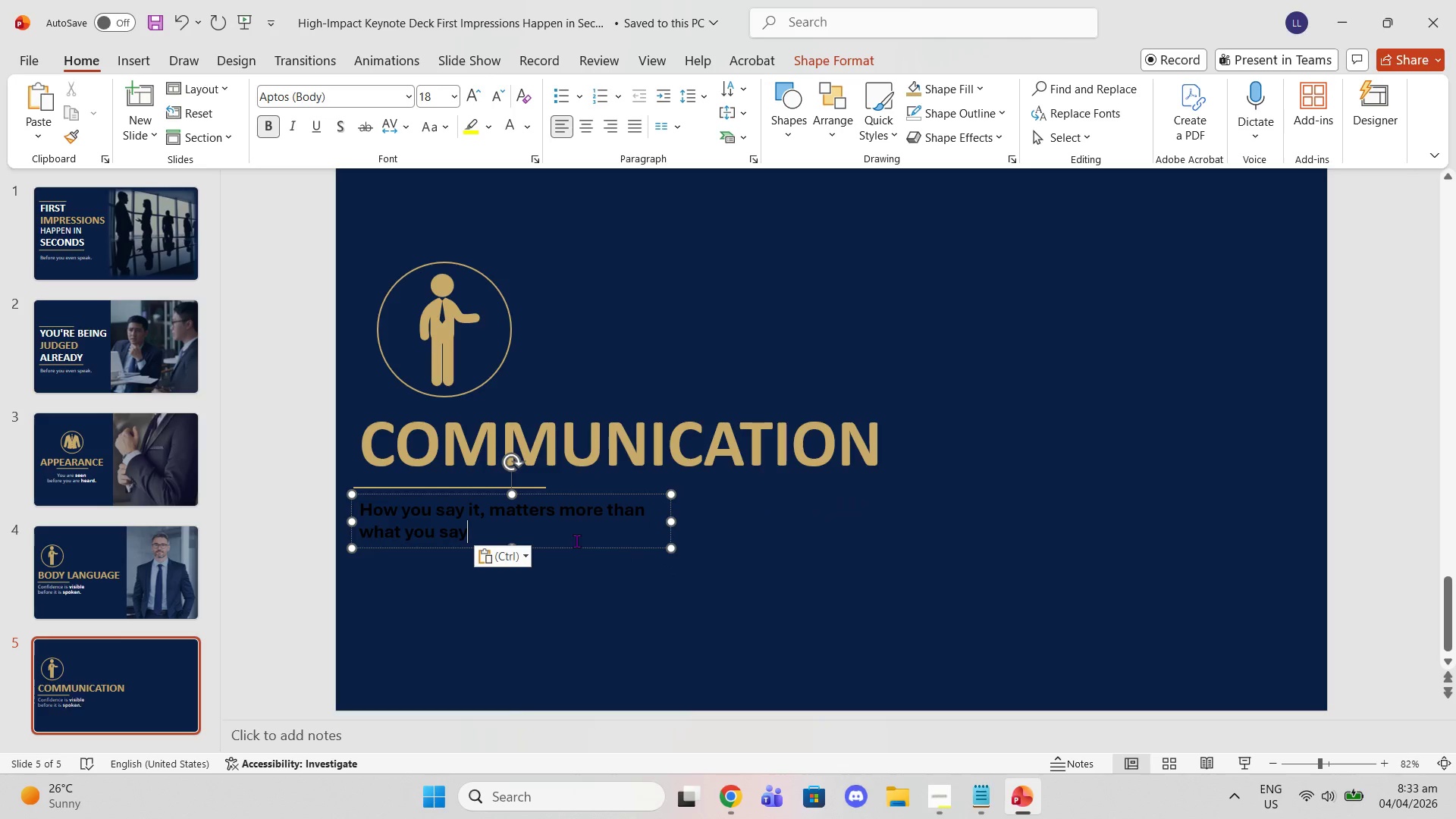 
key(Control+ControlLeft)
 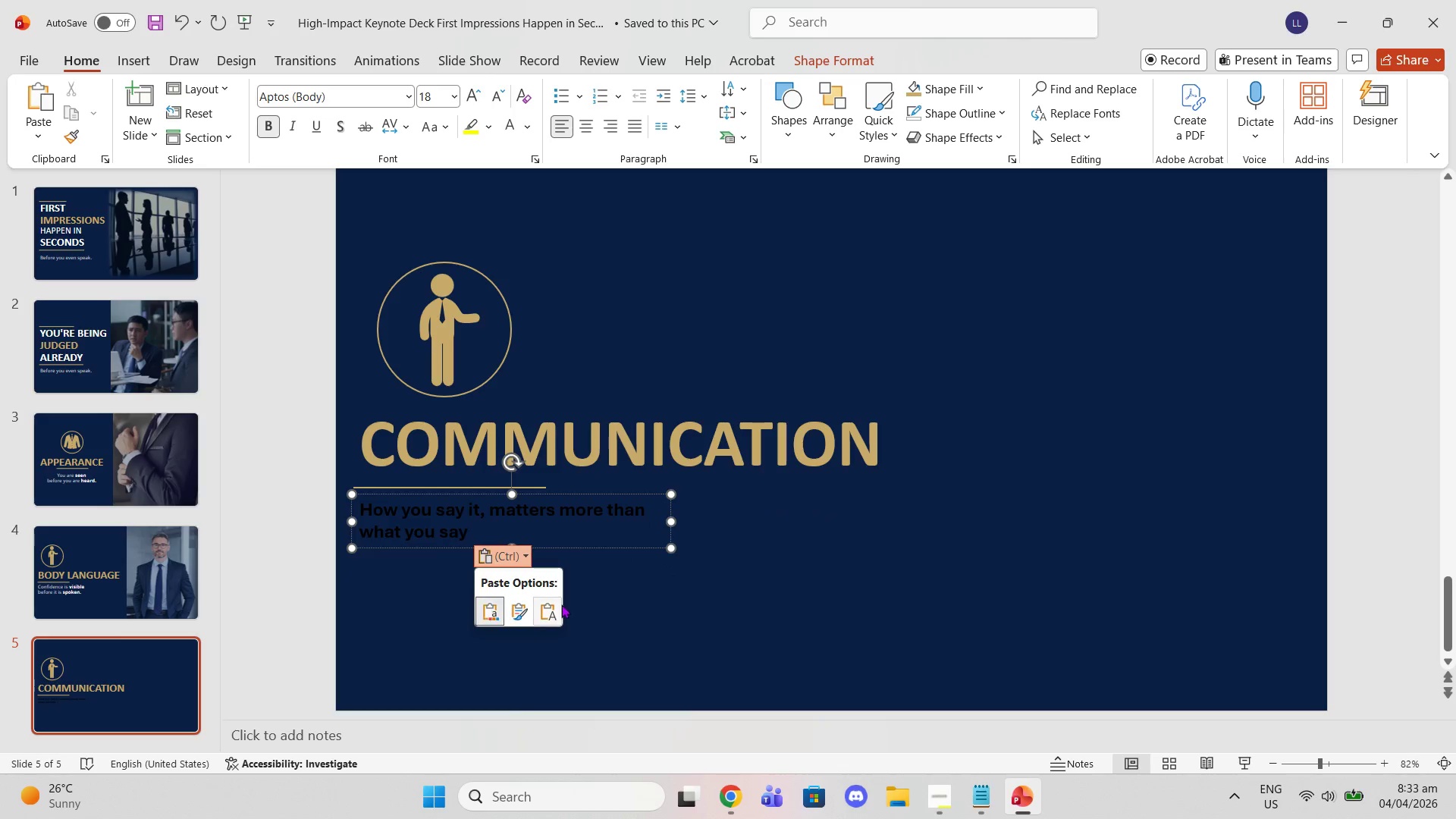 
left_click_drag(start_coordinate=[557, 605], to_coordinate=[577, 632])
 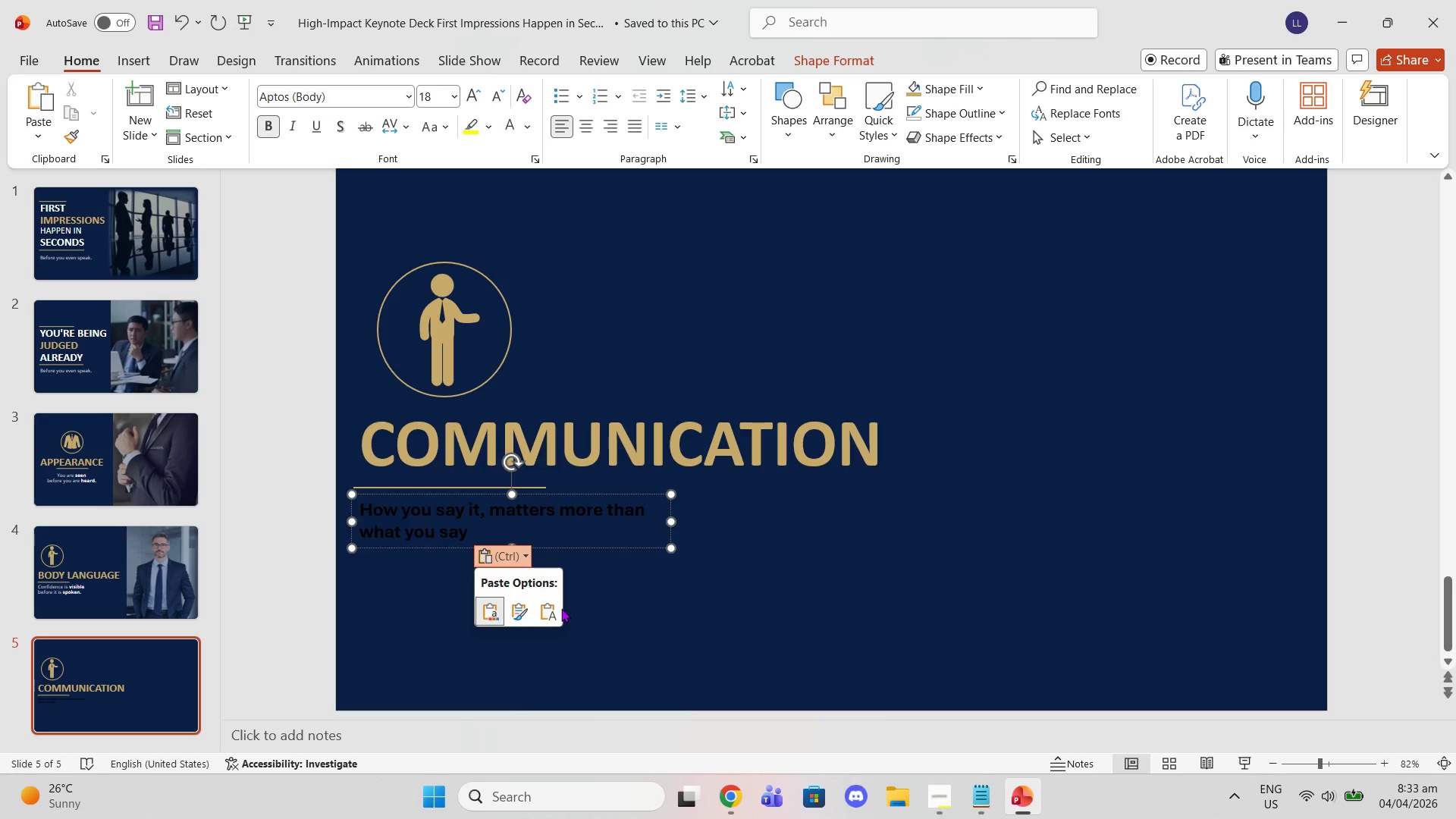 
left_click([557, 604])
 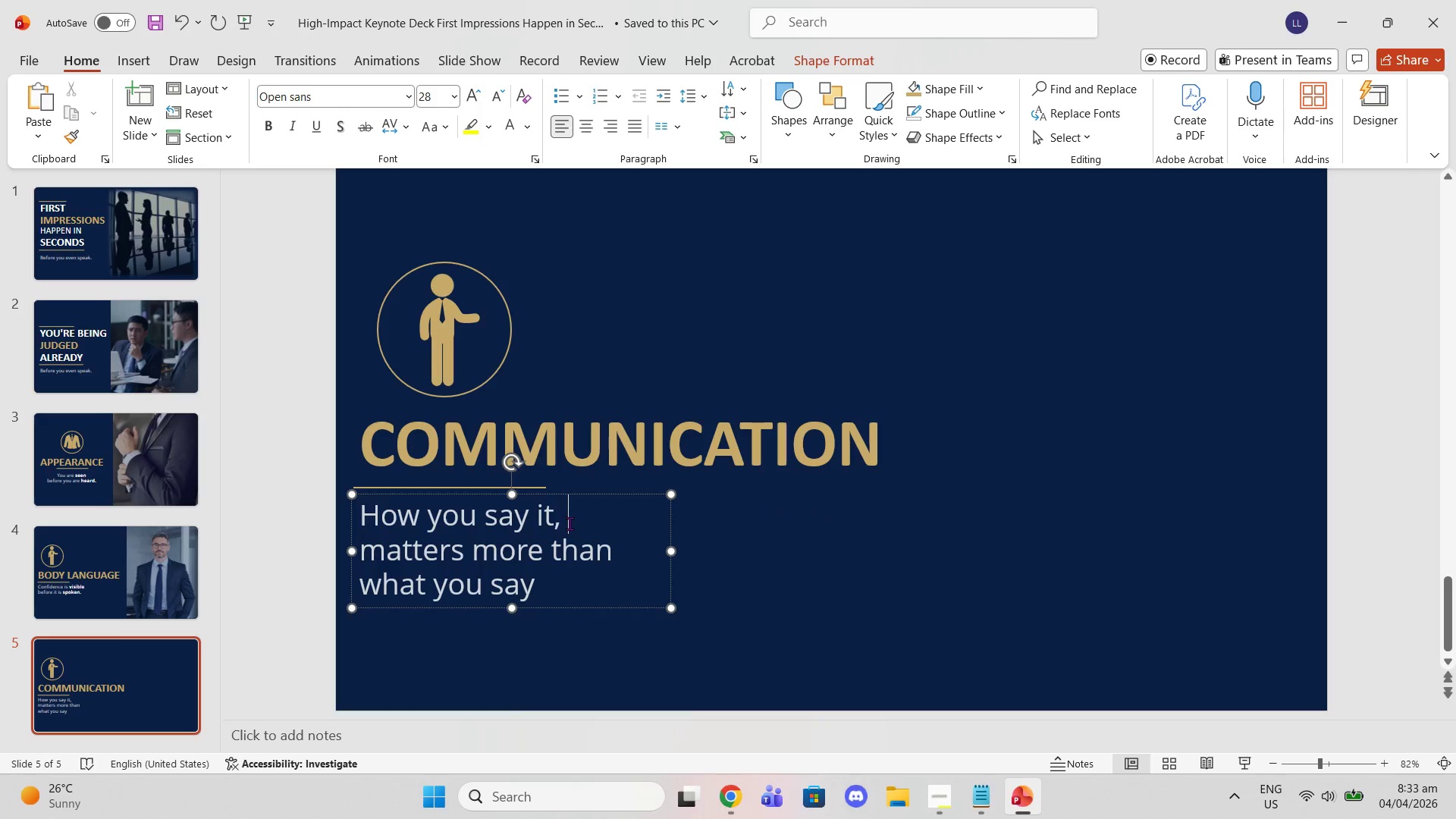 
key(Backspace)
 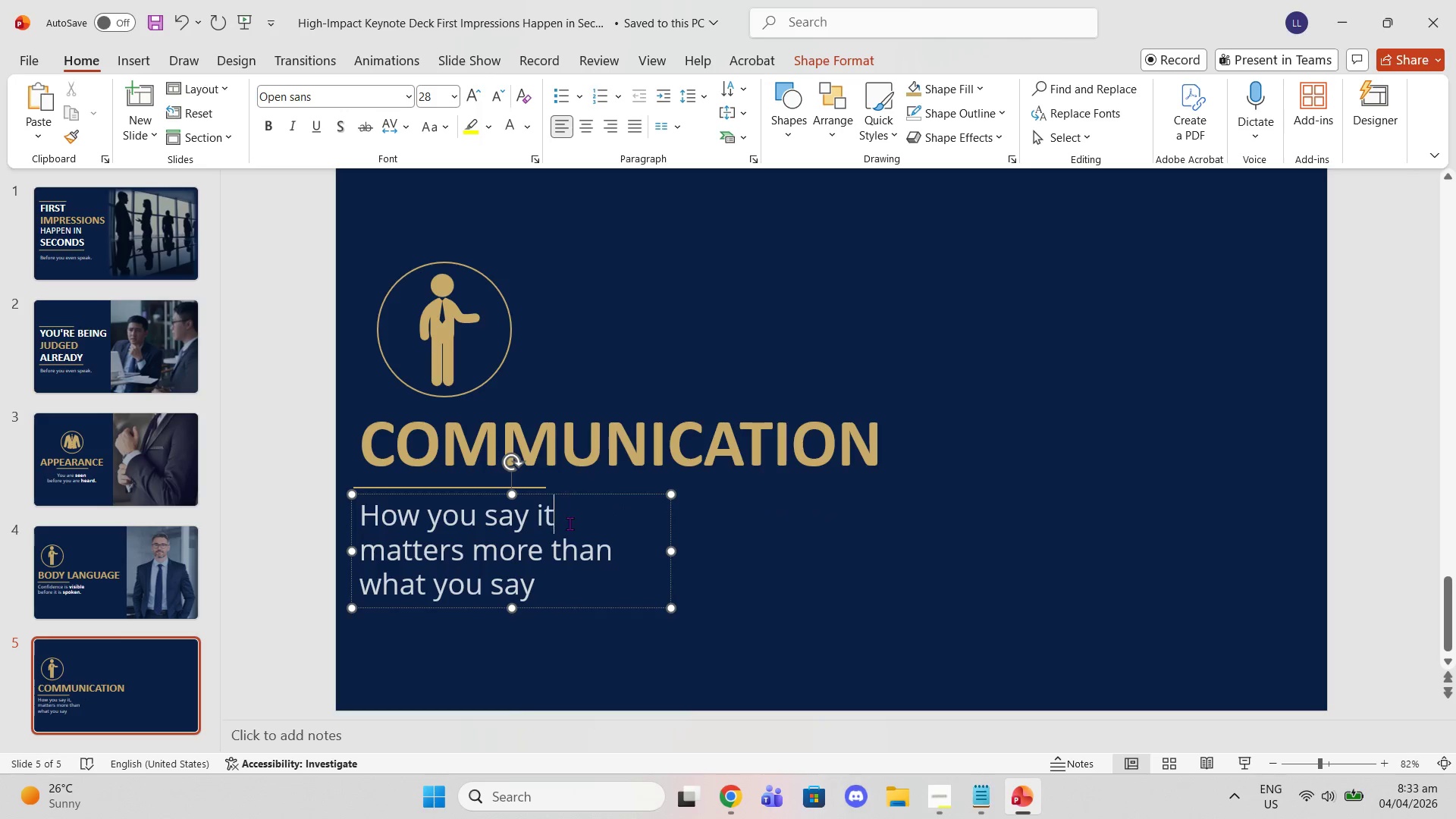 
key(Backquote)
 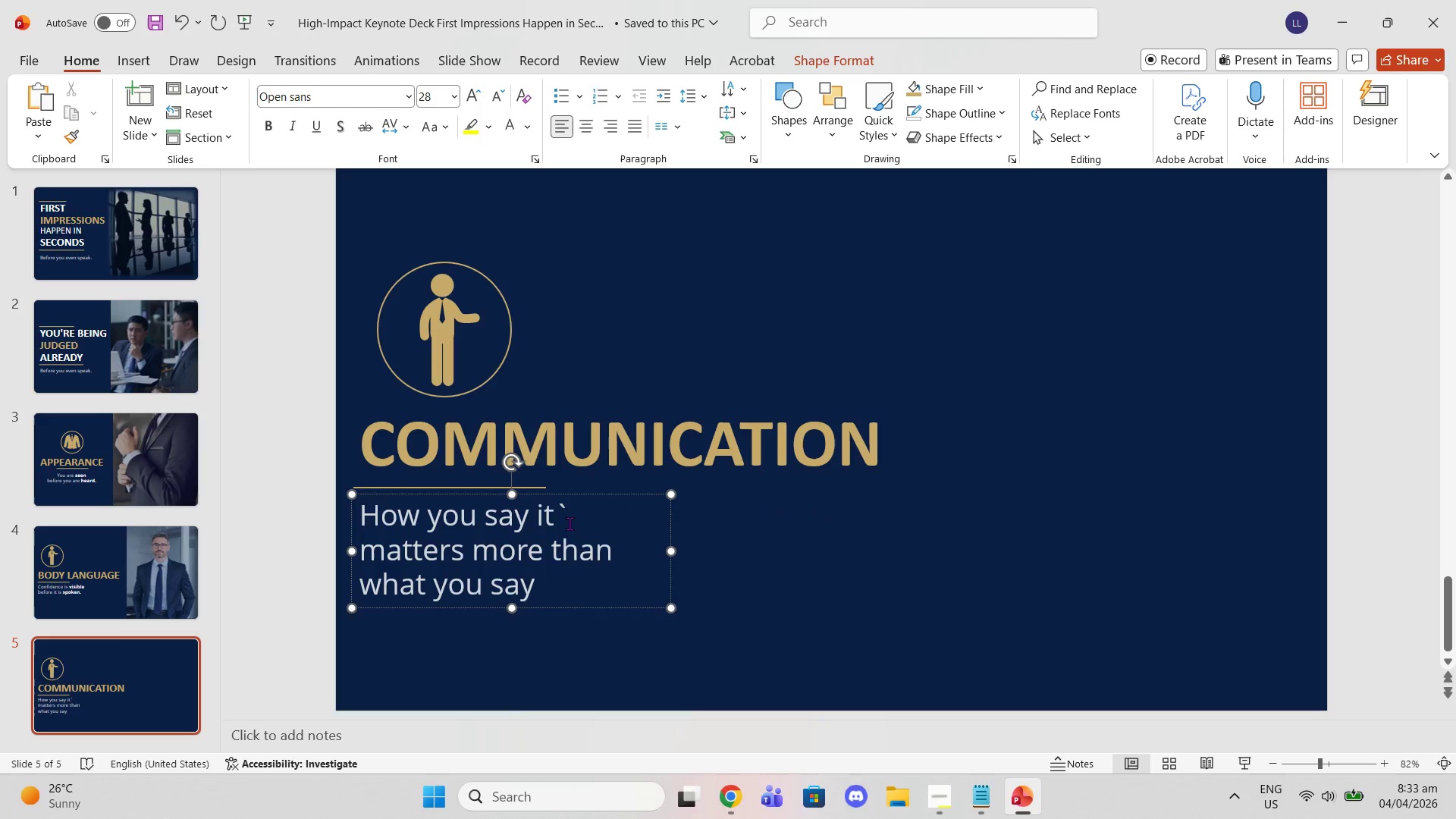 
key(Backspace)
 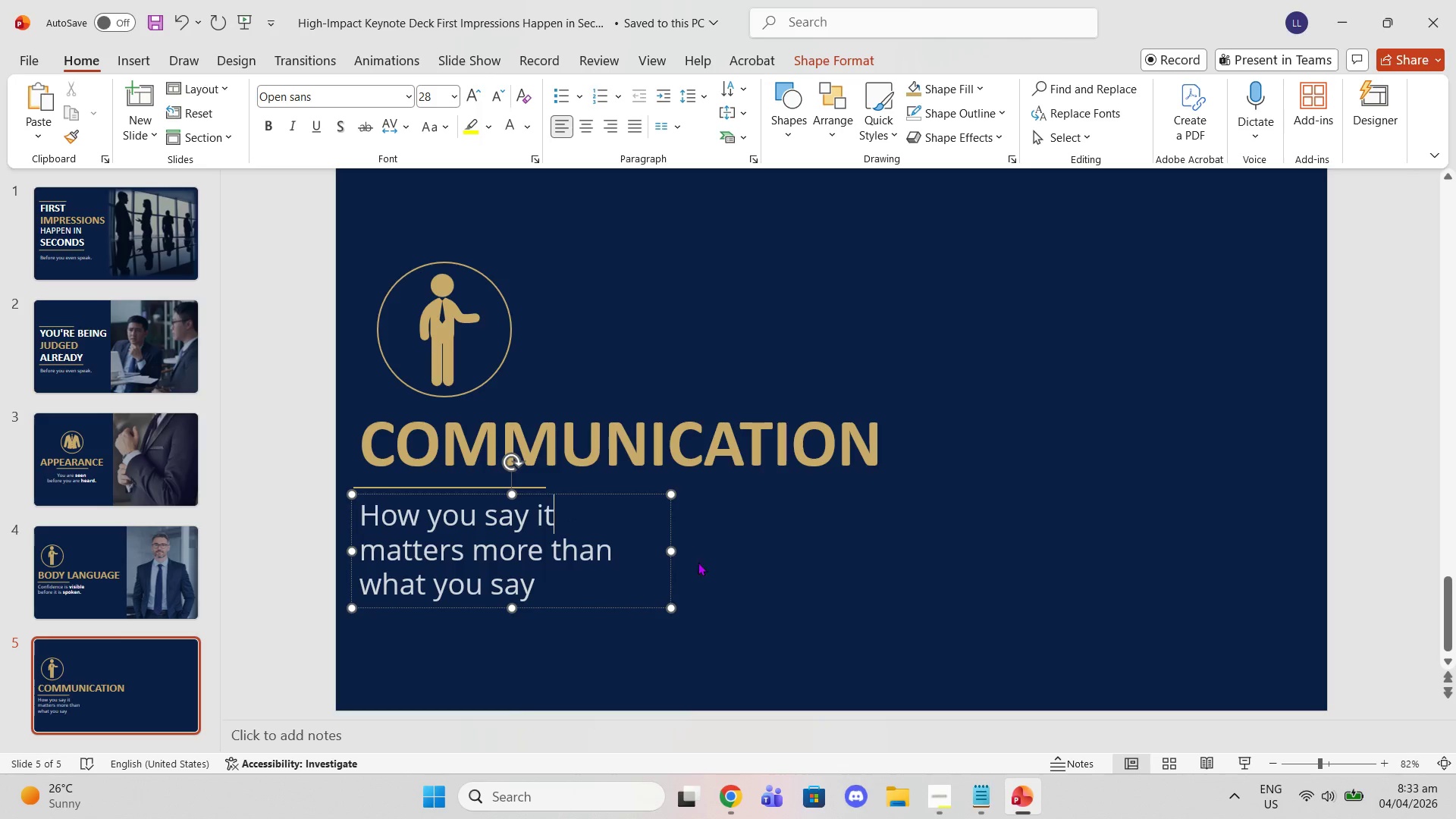 
left_click_drag(start_coordinate=[670, 548], to_coordinate=[743, 541])
 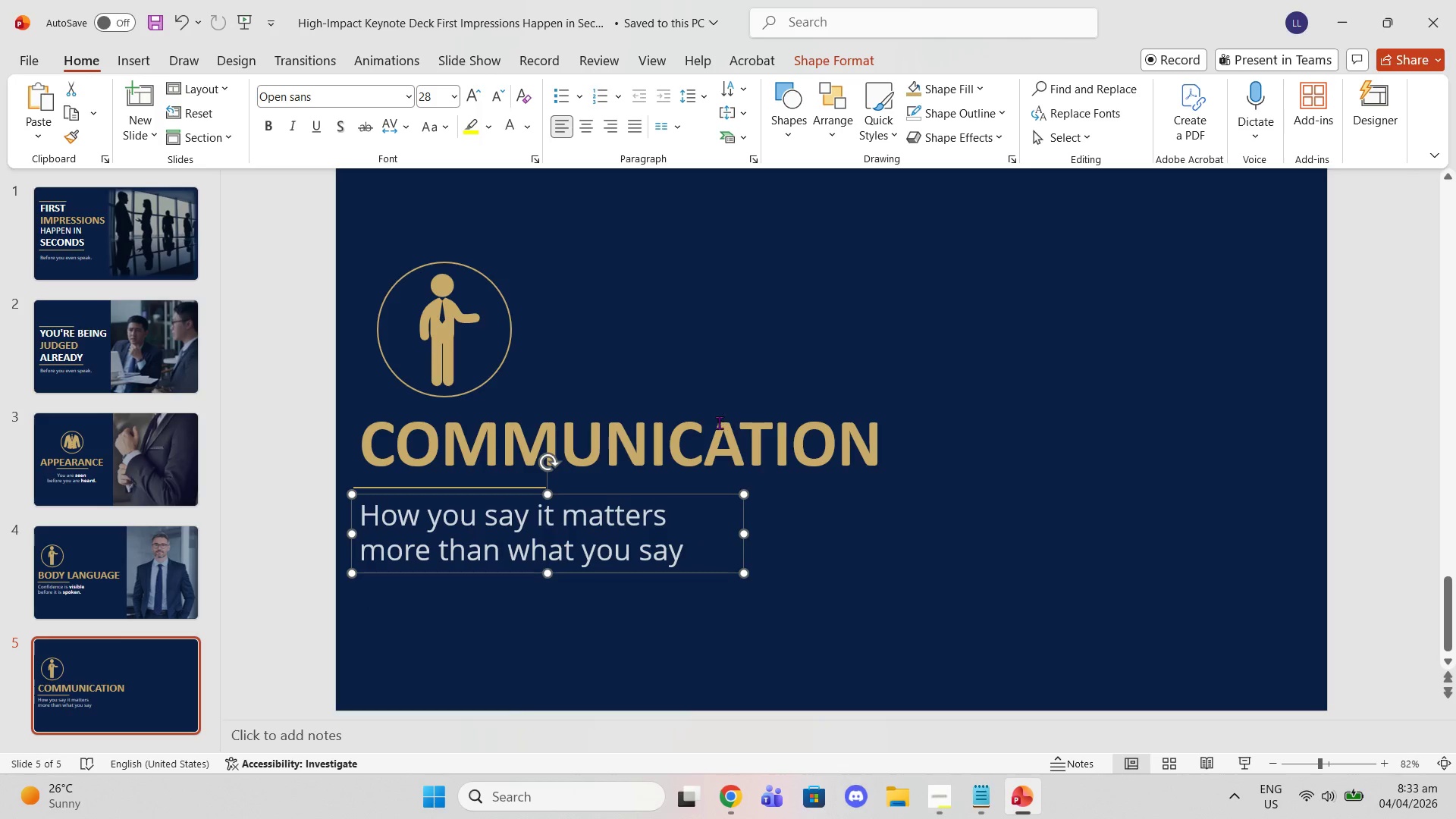 
wait(5.2)
 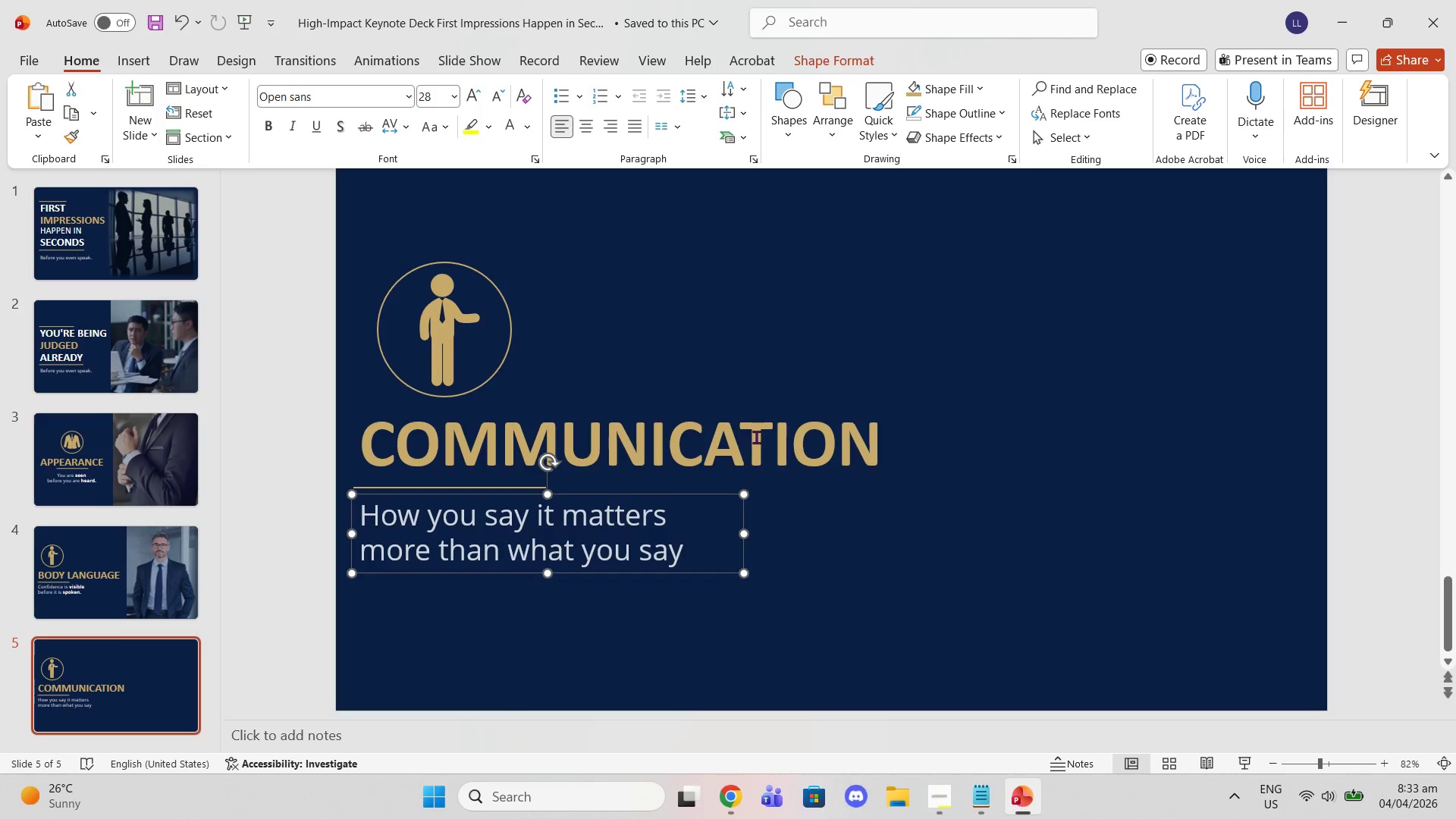 
left_click_drag(start_coordinate=[748, 533], to_coordinate=[731, 510])
 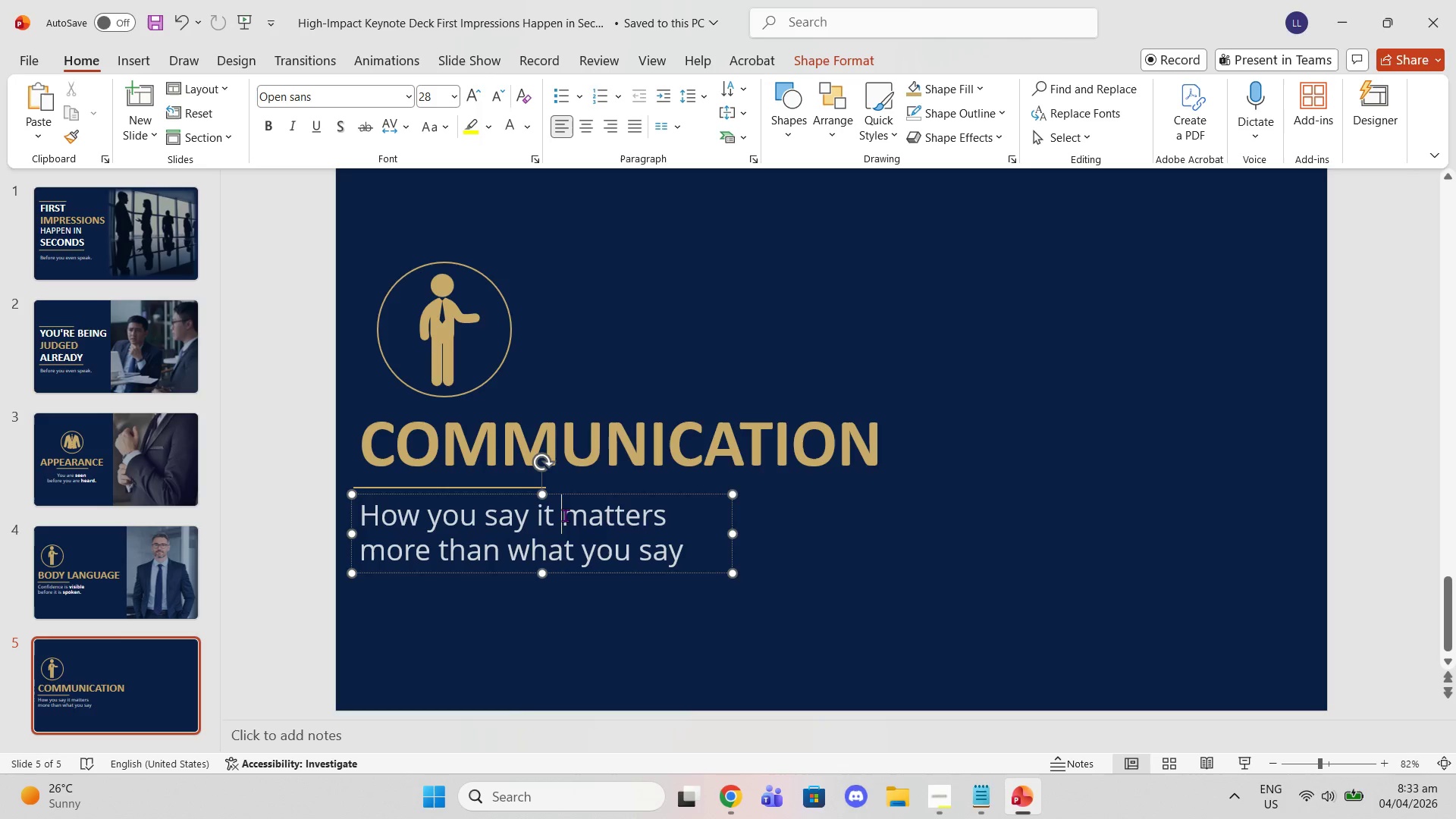 
double_click([560, 515])
 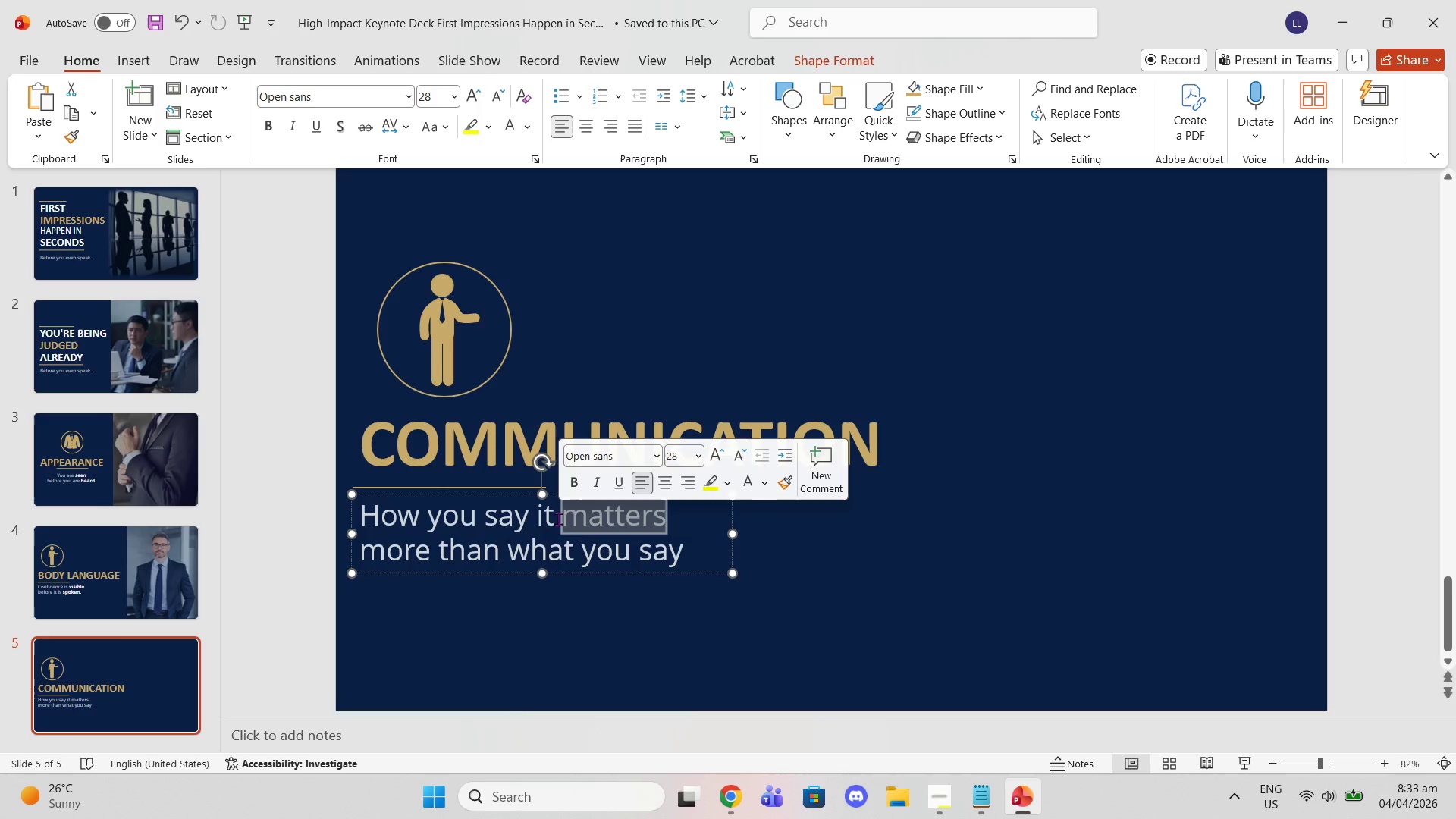 
left_click([558, 521])
 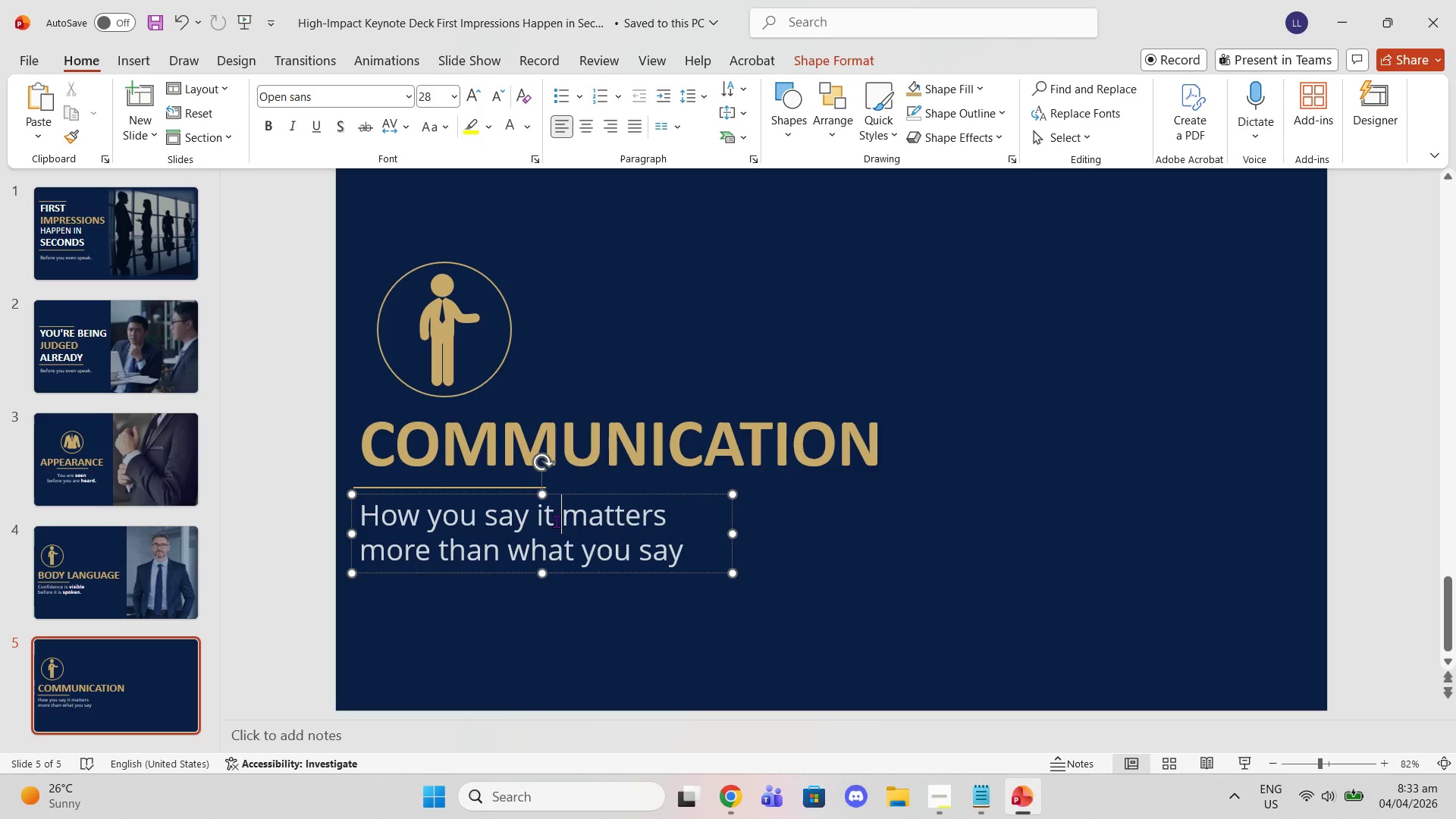 
left_click([554, 519])
 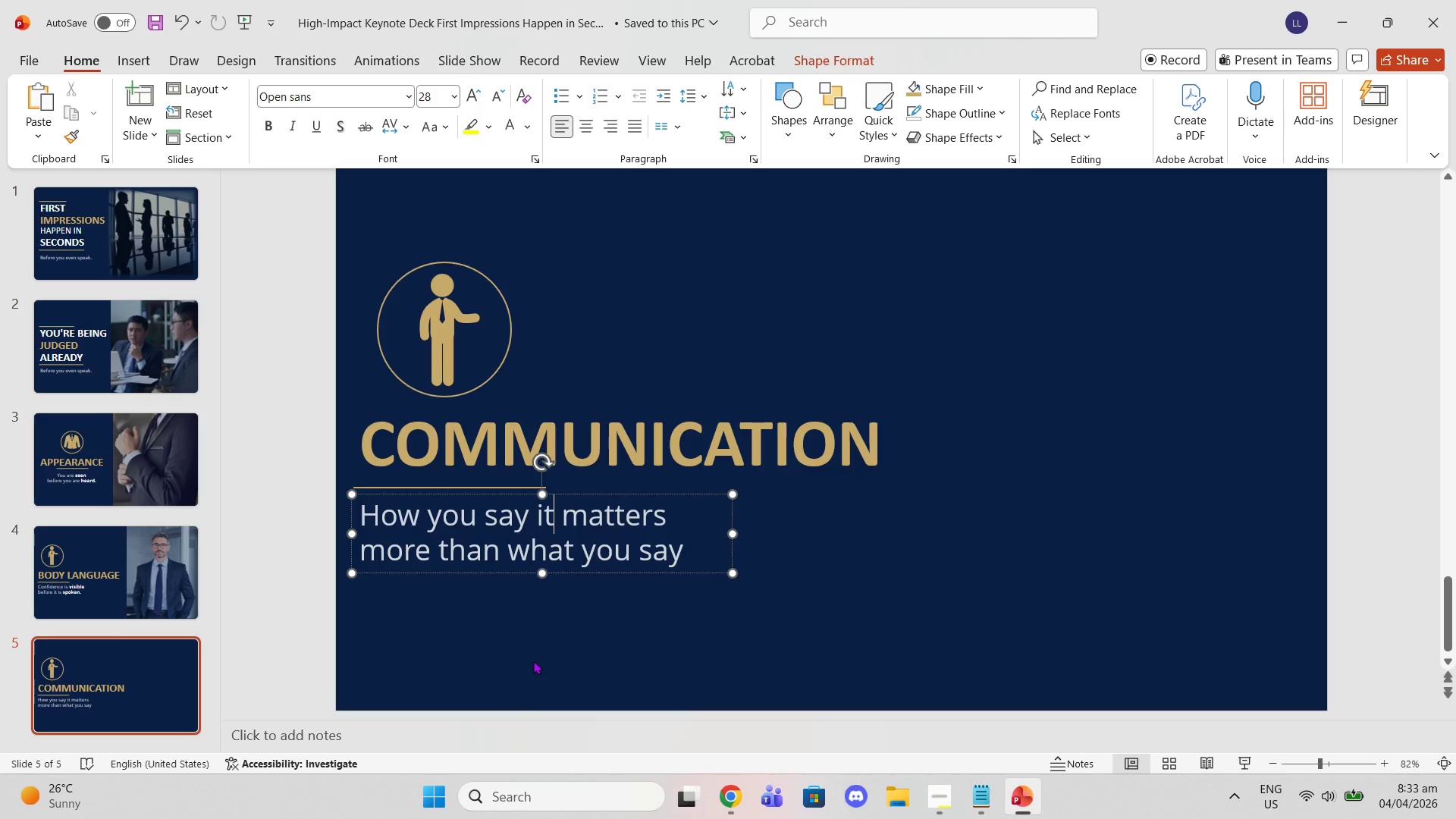 
key(Enter)
 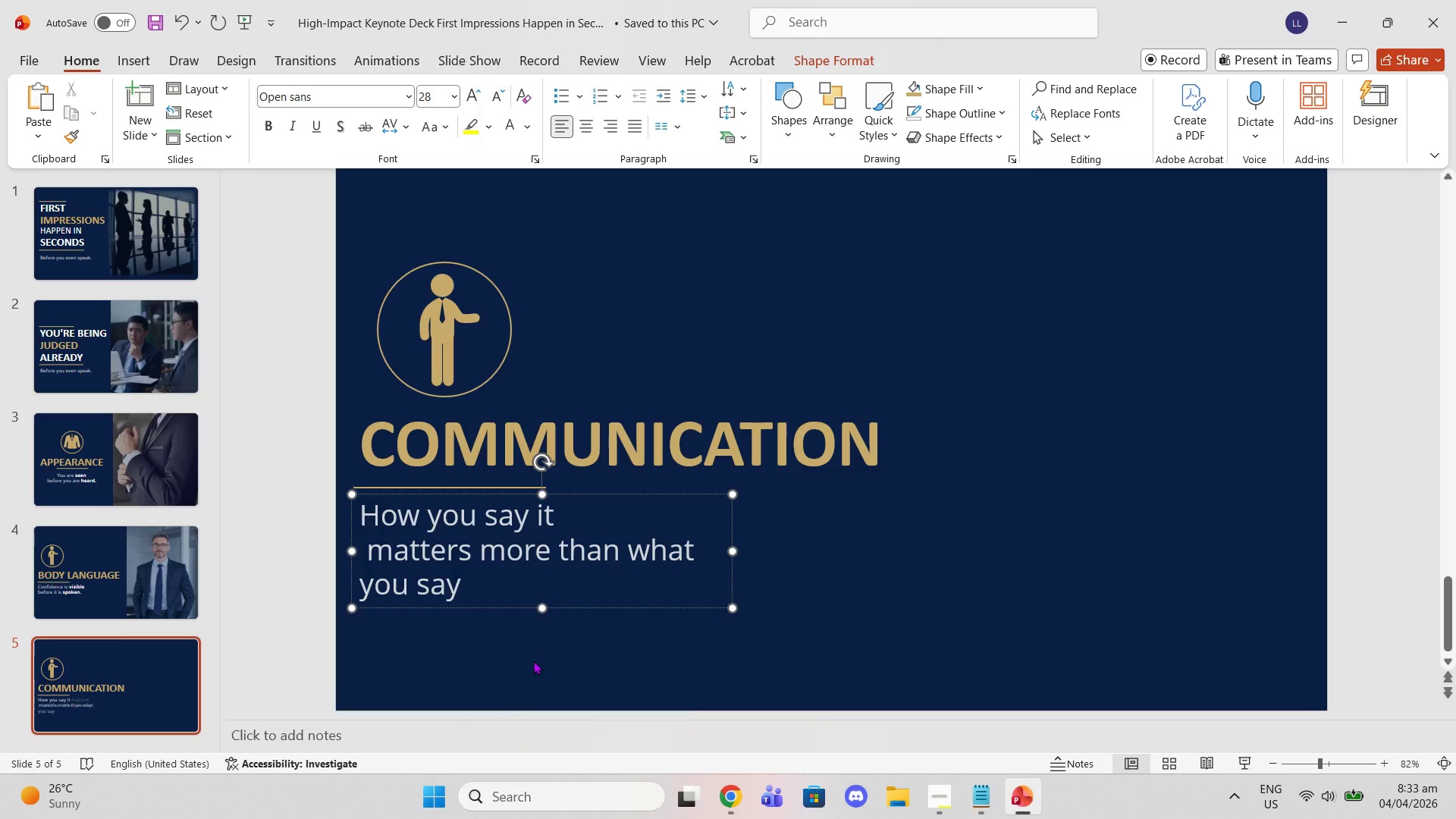 
key(ArrowRight)
 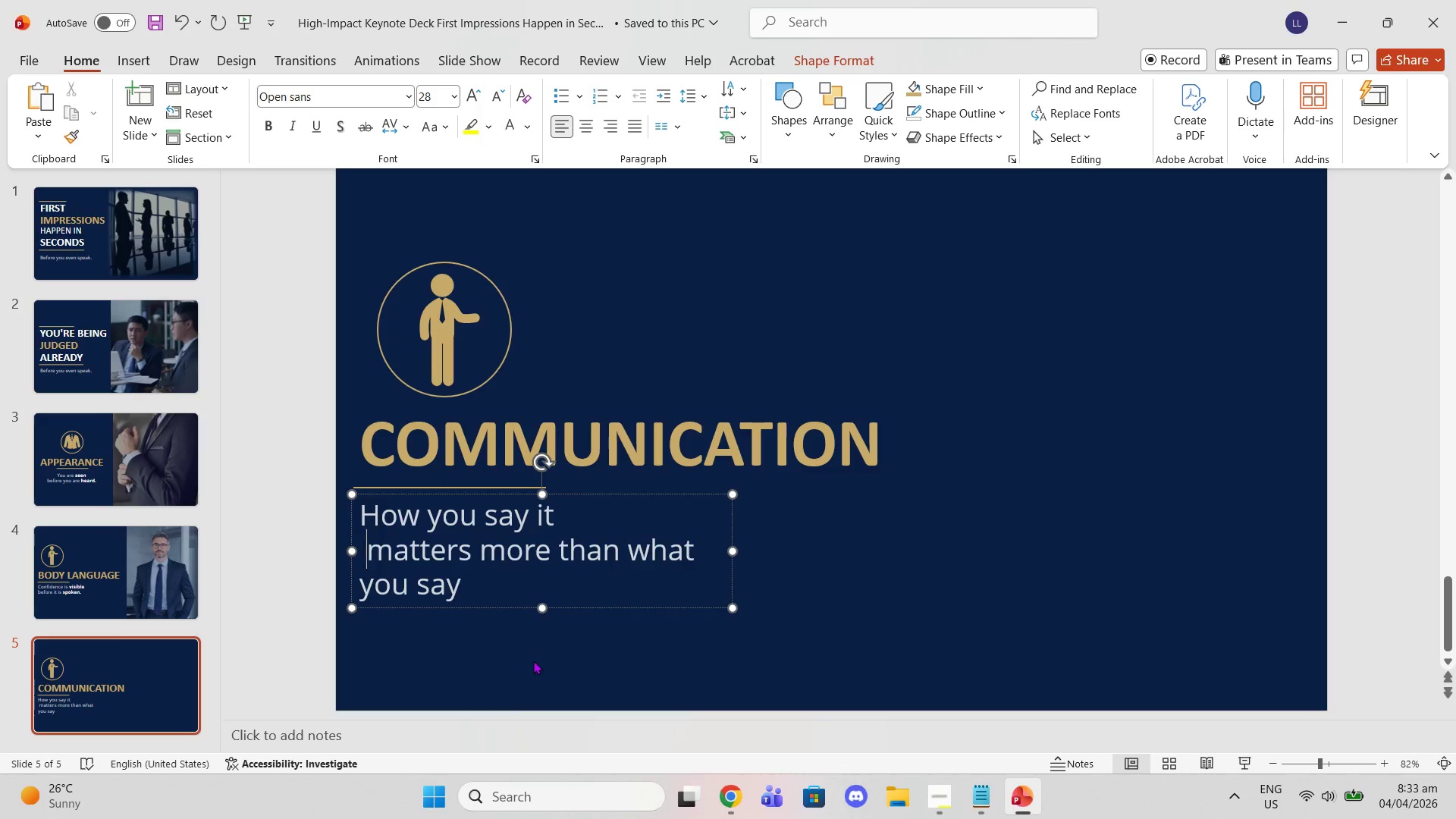 
key(Backquote)
 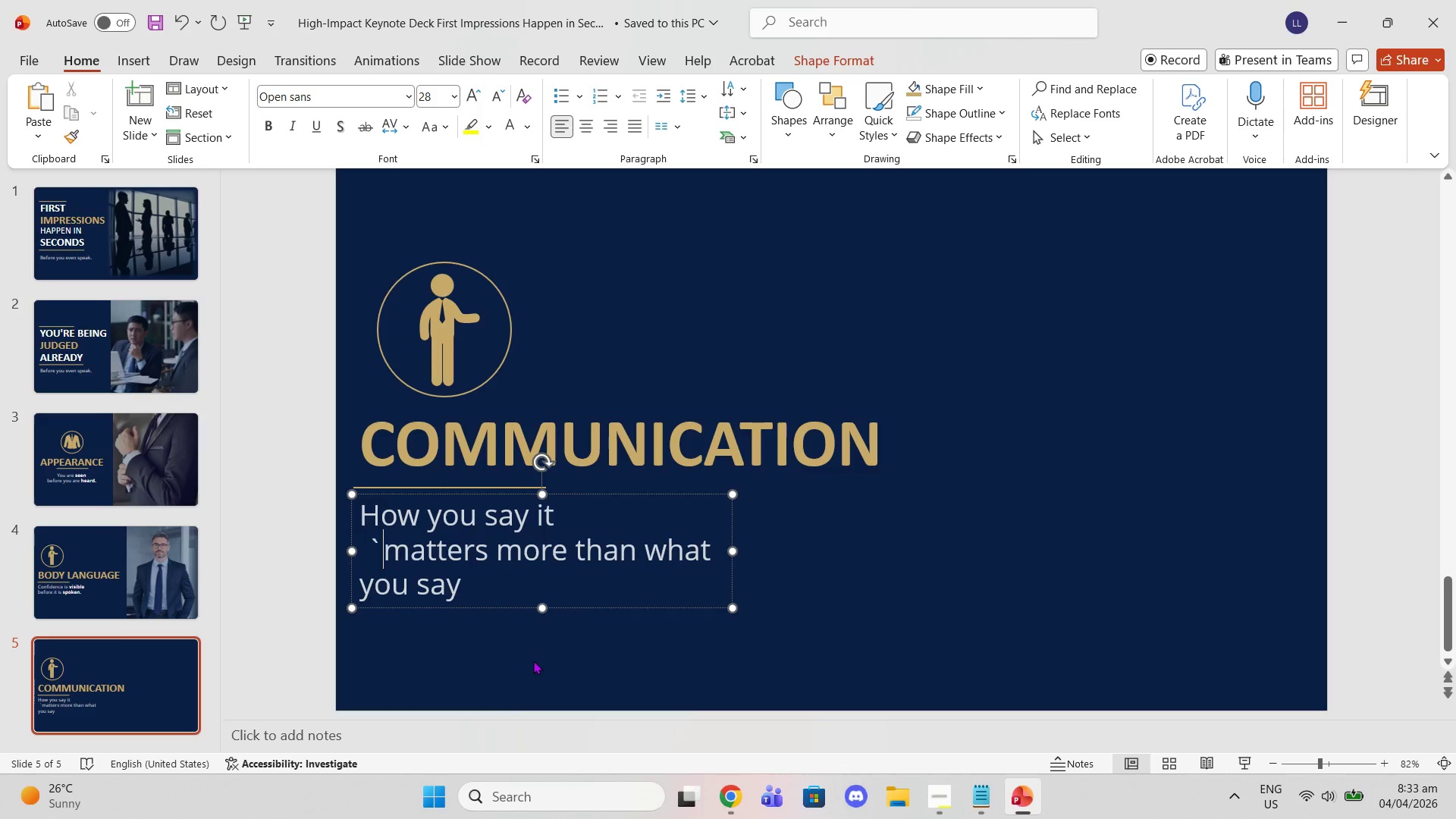 
key(Backquote)
 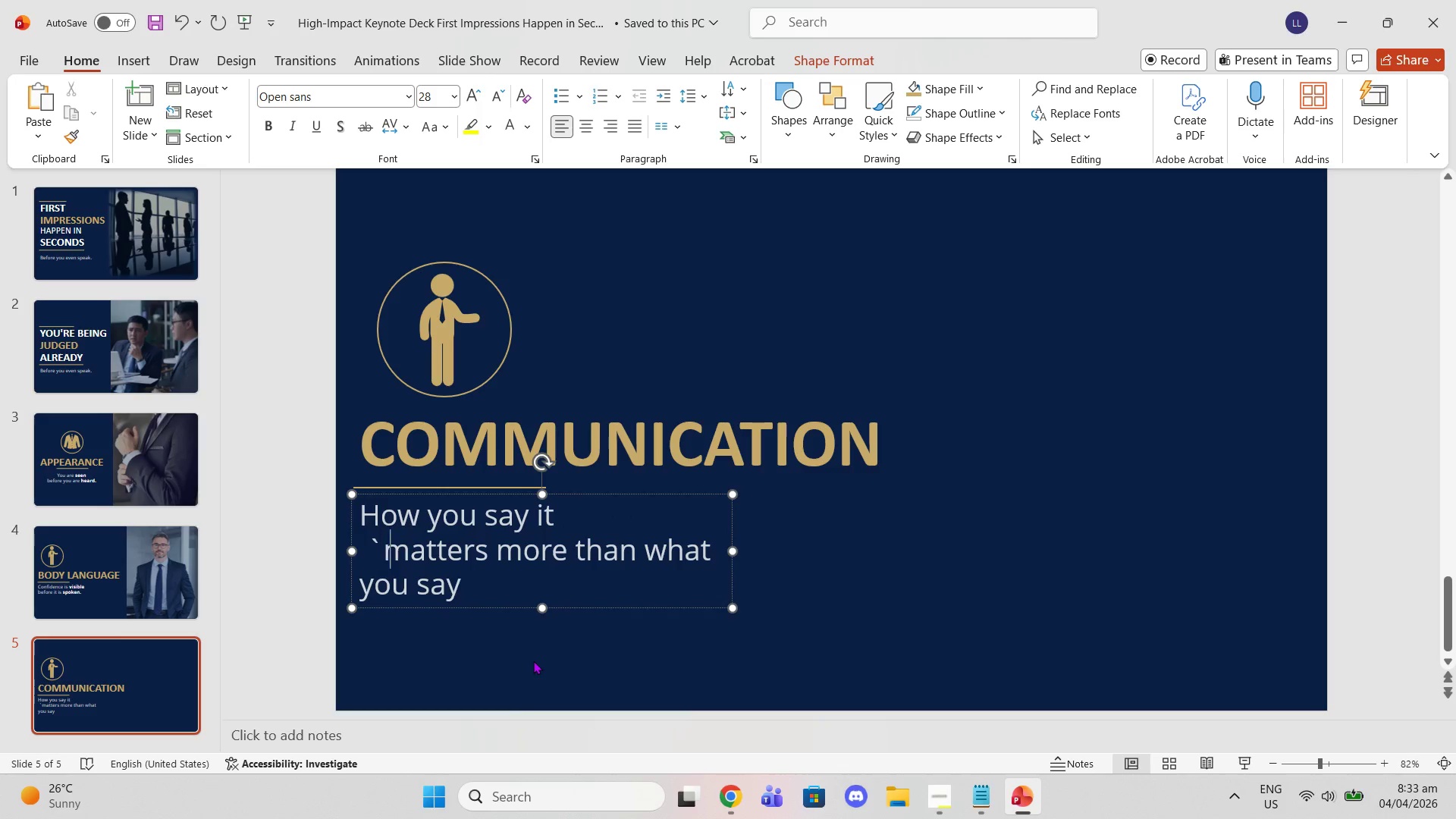 
key(Backspace)
 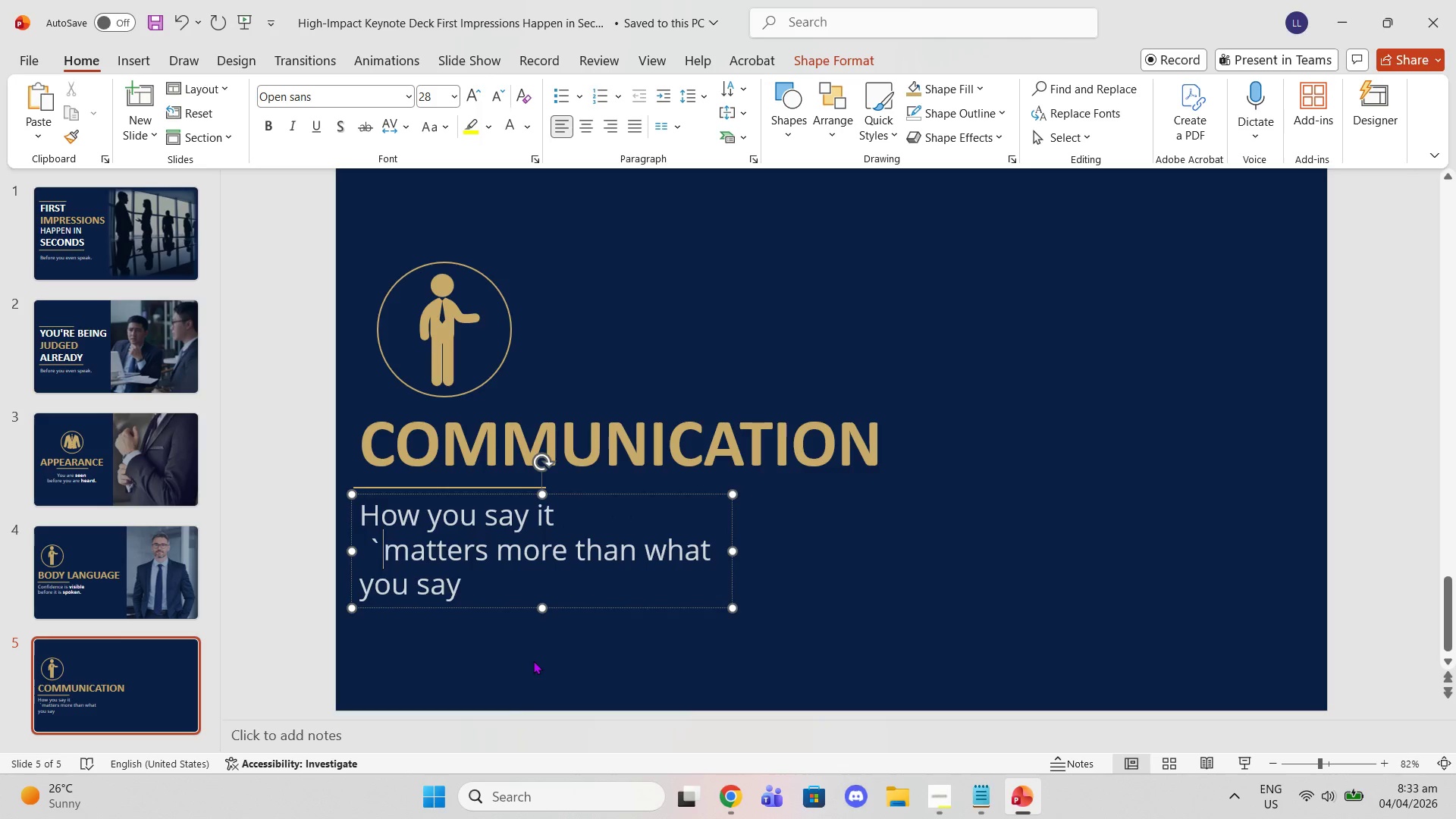 
key(Backquote)
 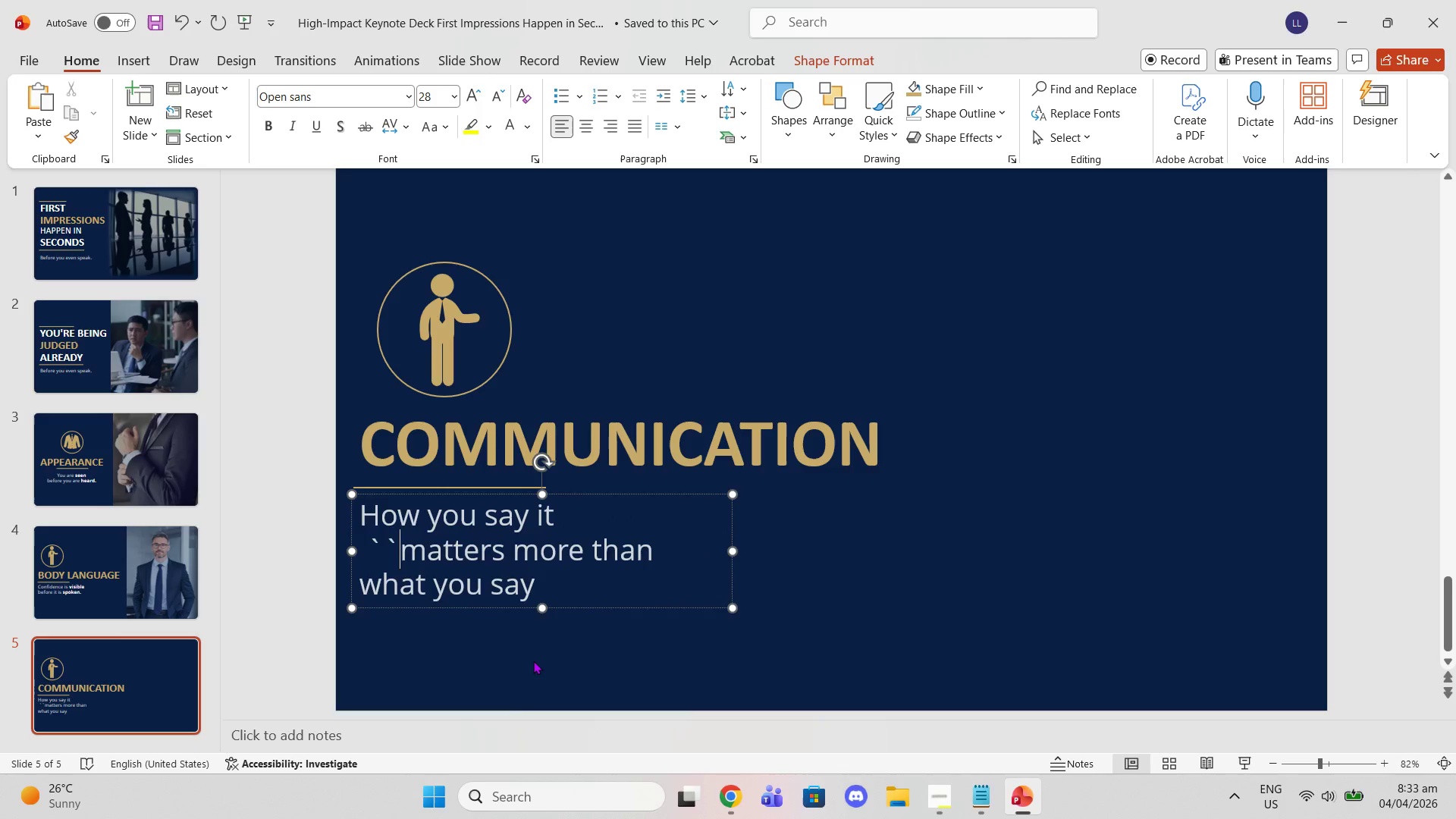 
key(Backspace)
 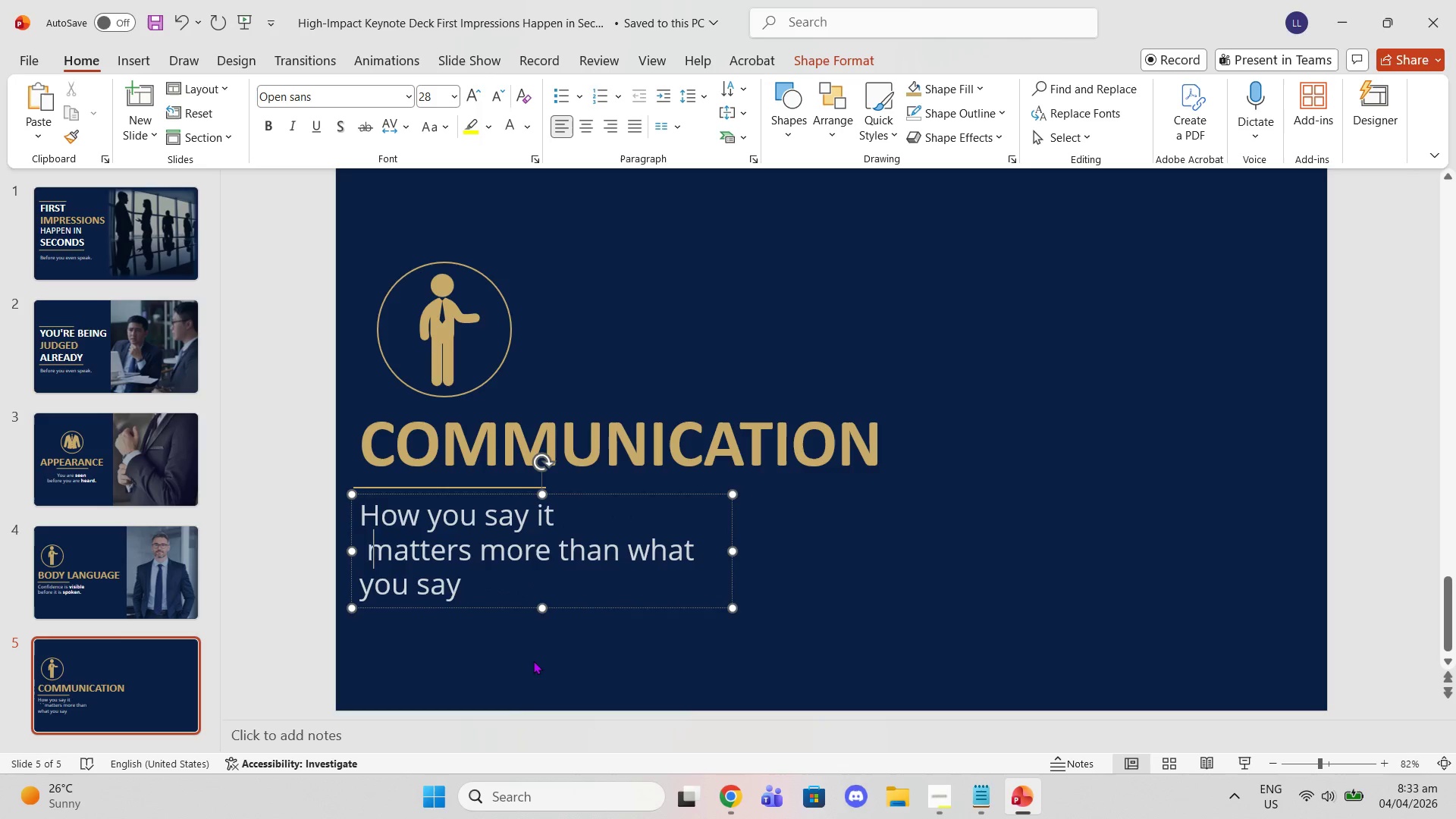 
key(Backspace)
 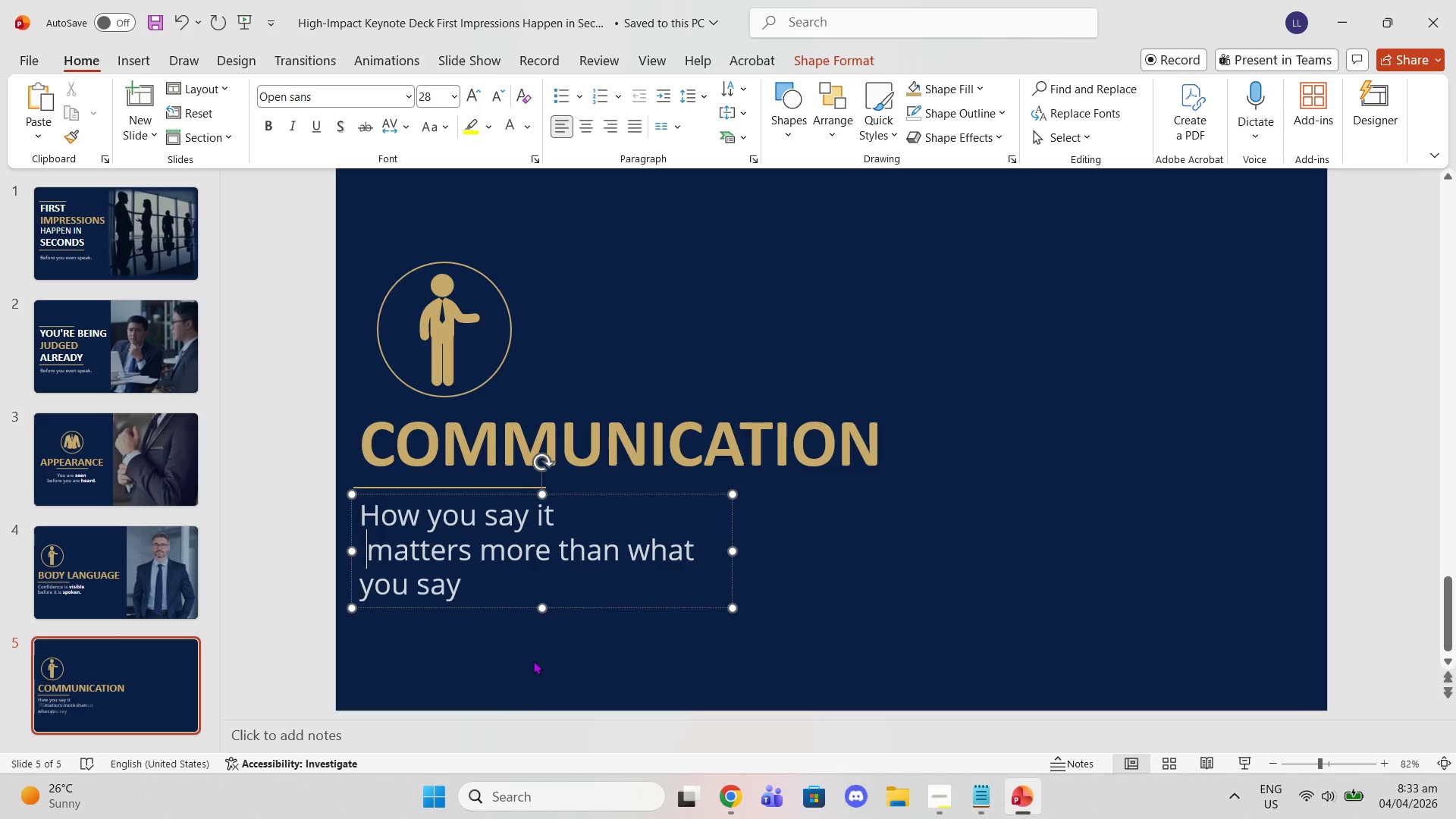 
key(Backspace)
 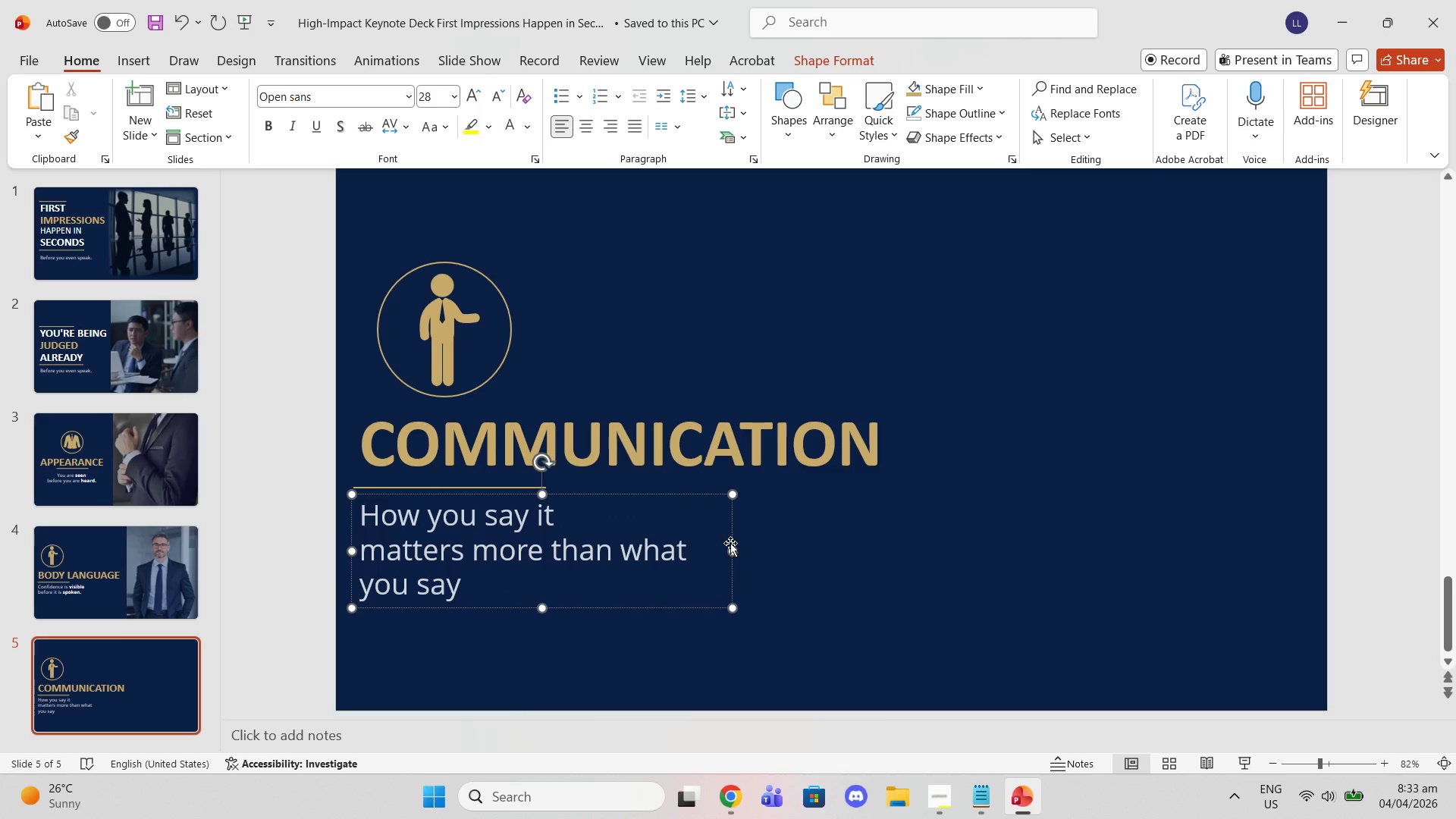 
left_click_drag(start_coordinate=[732, 551], to_coordinate=[808, 551])
 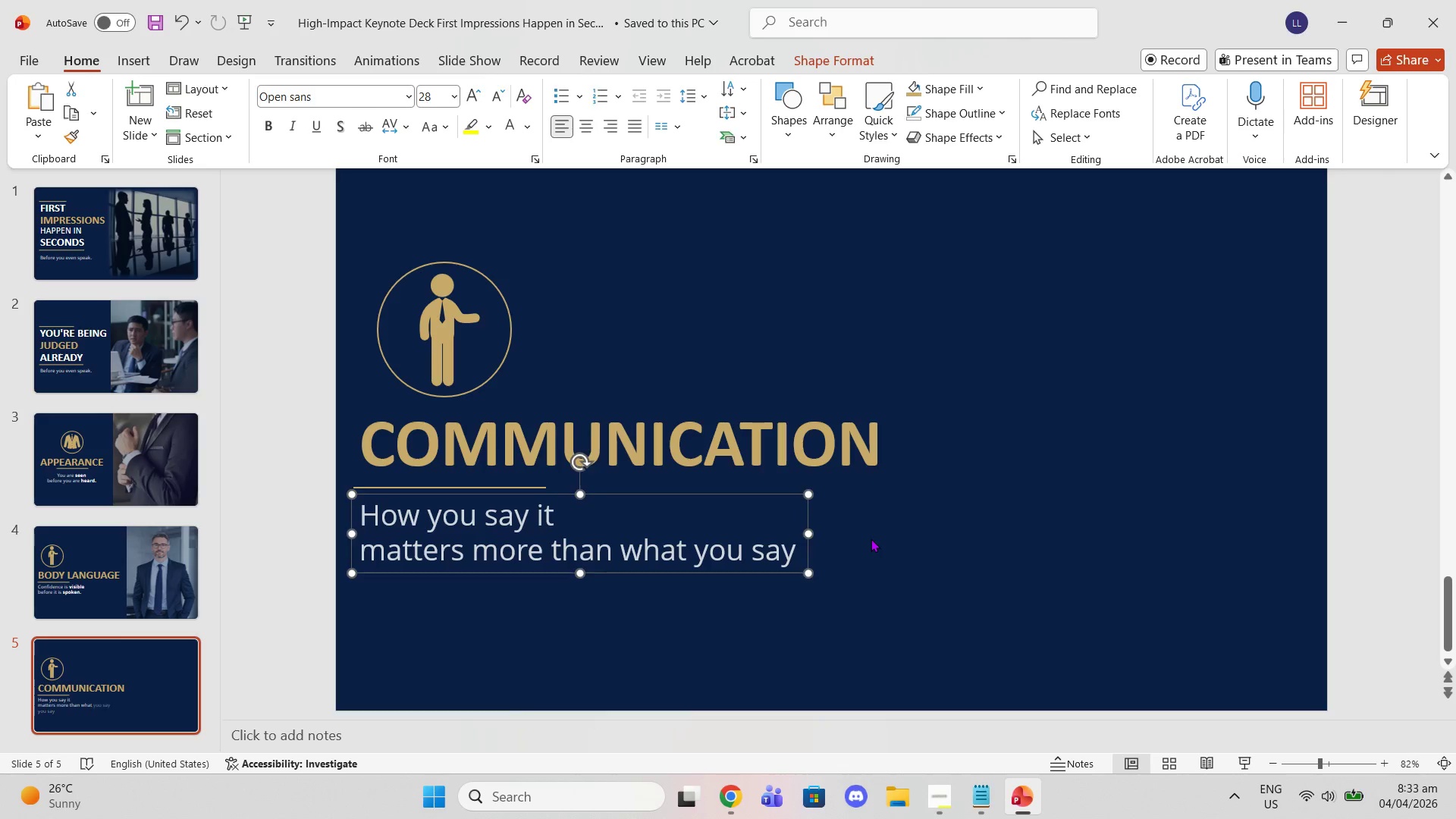 
left_click([871, 538])
 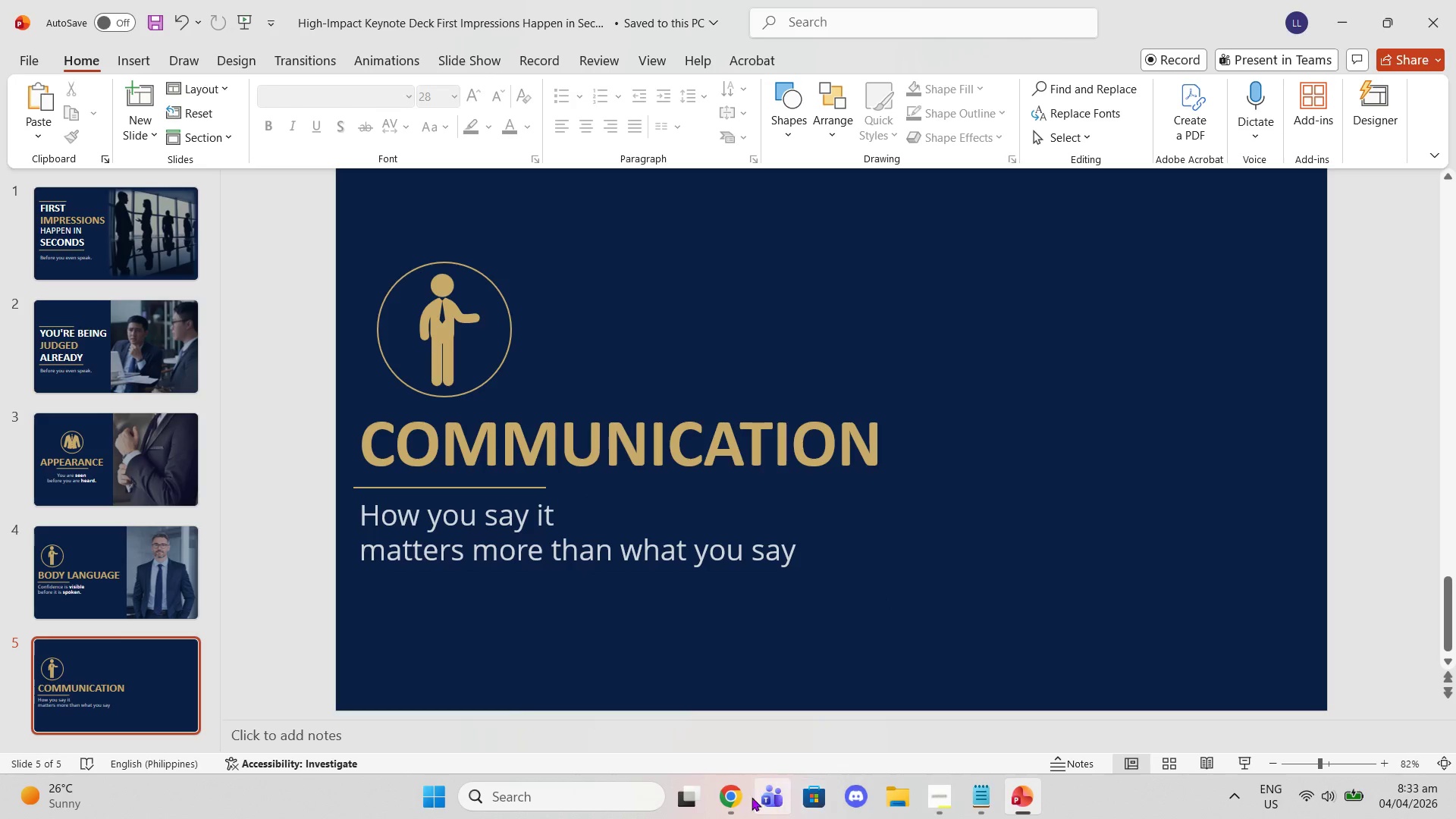 
left_click([719, 808])
 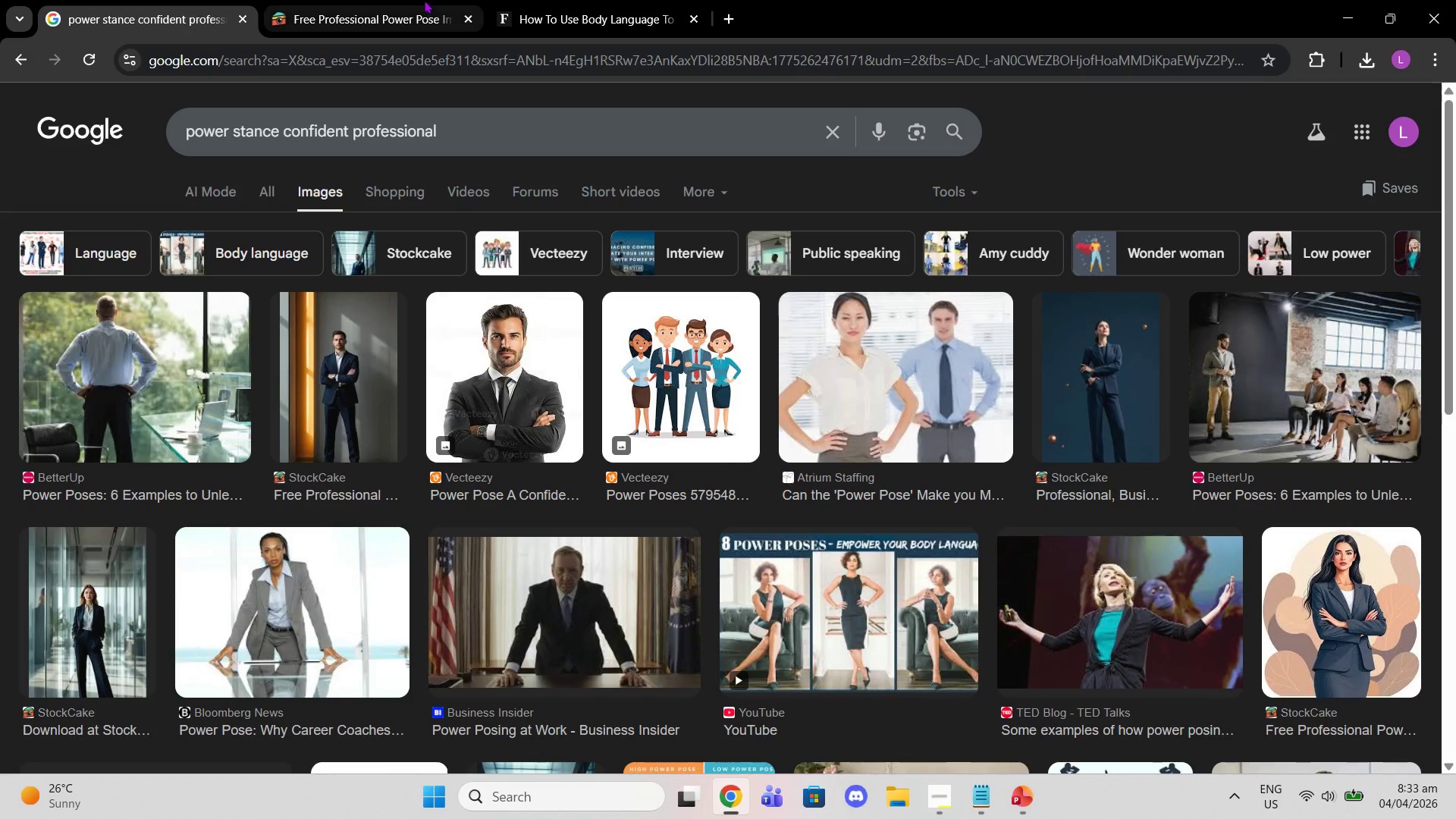 
left_click([560, 0])
 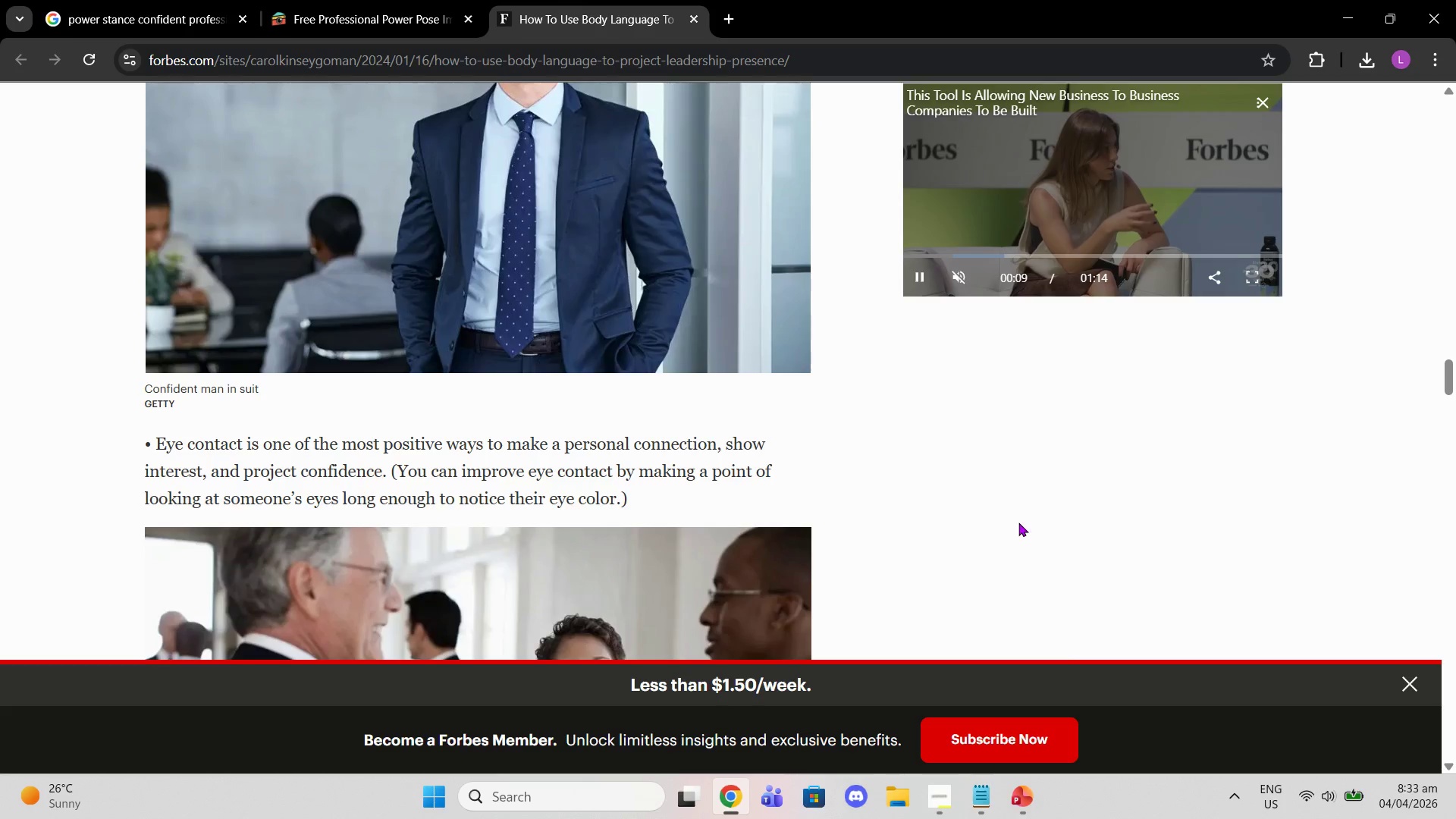 
scroll: coordinate [526, 316], scroll_direction: down, amount: 38.0
 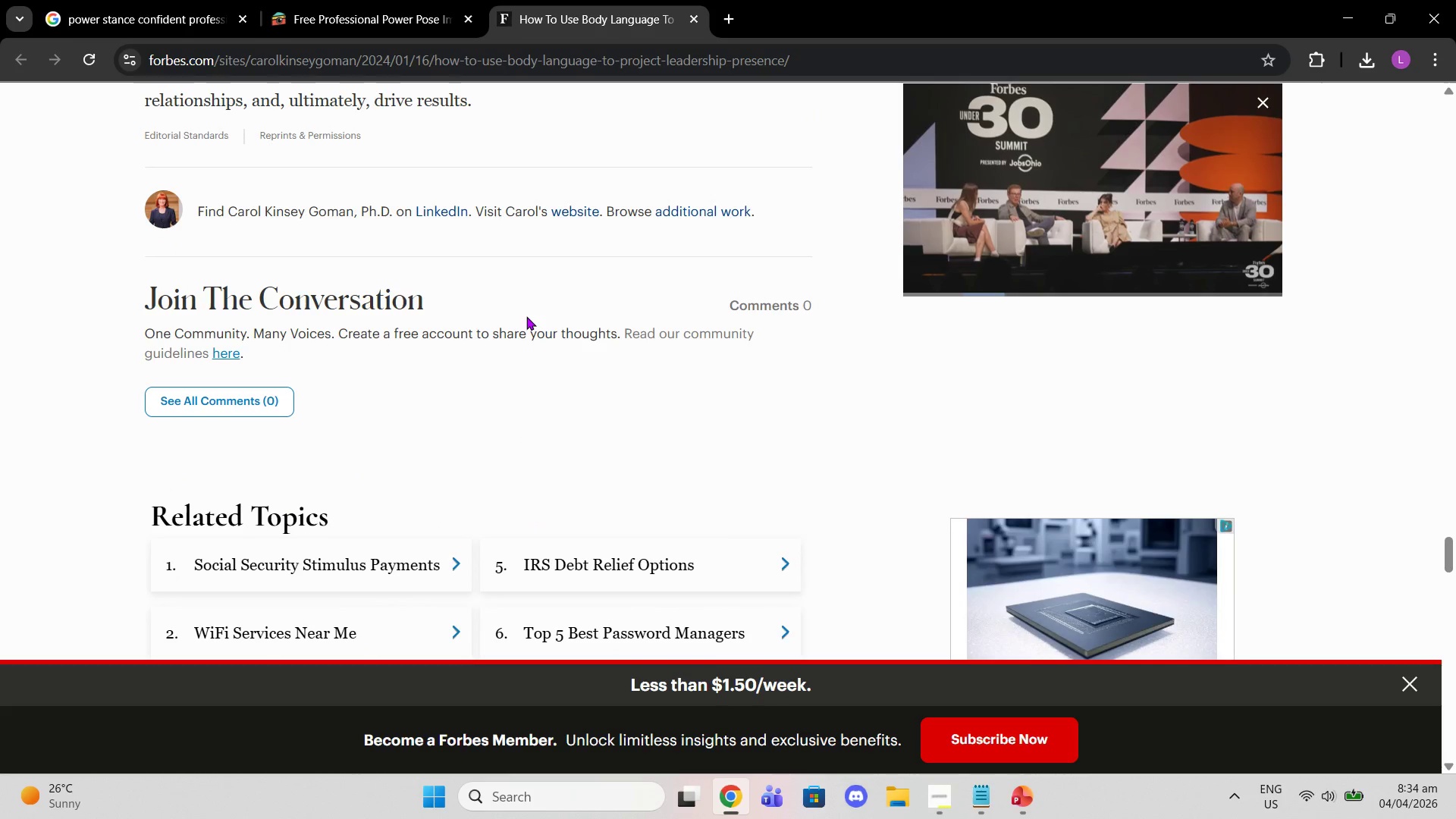 
scroll: coordinate [526, 316], scroll_direction: up, amount: 7.0
 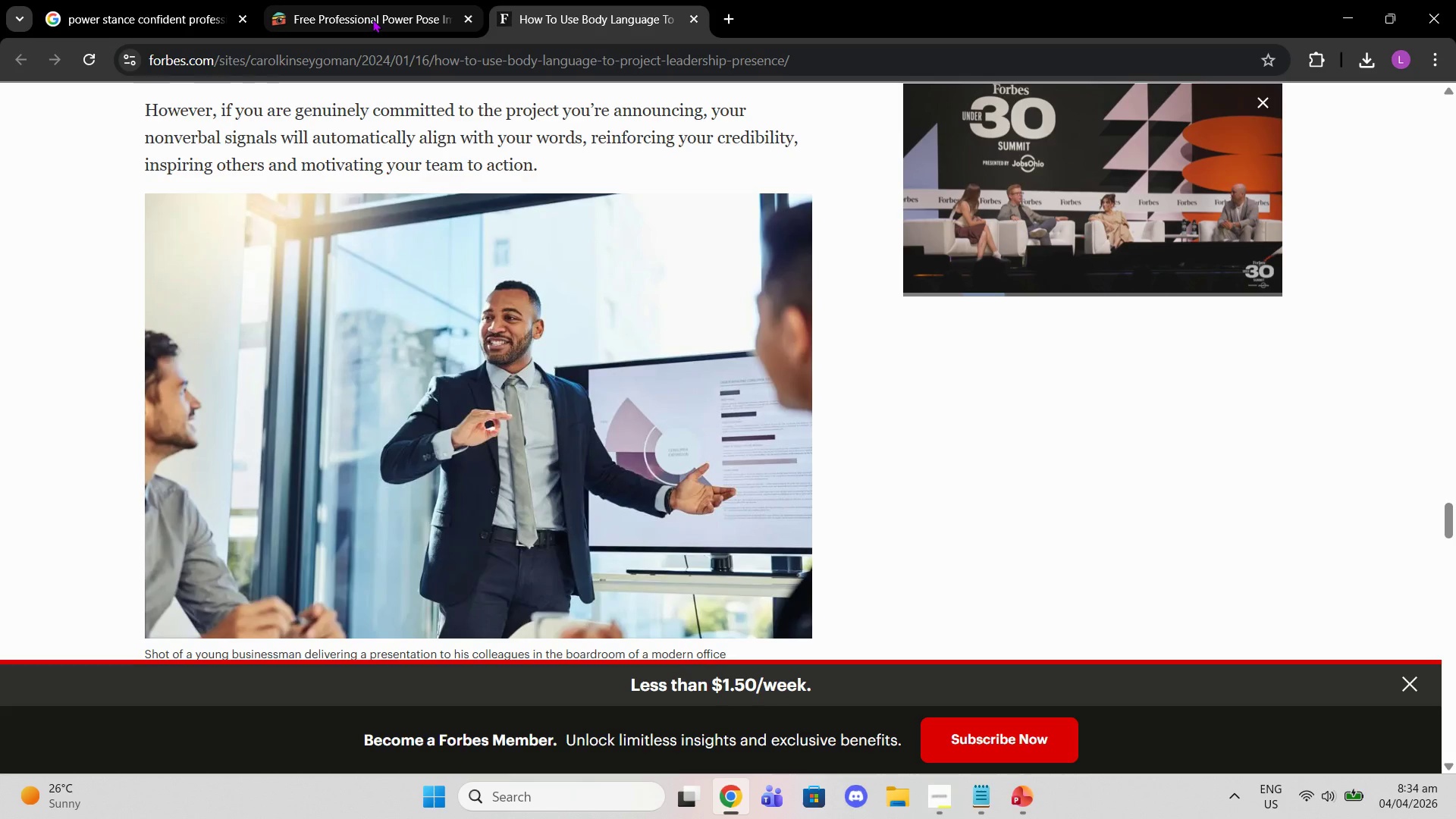 
left_click([372, 19])
 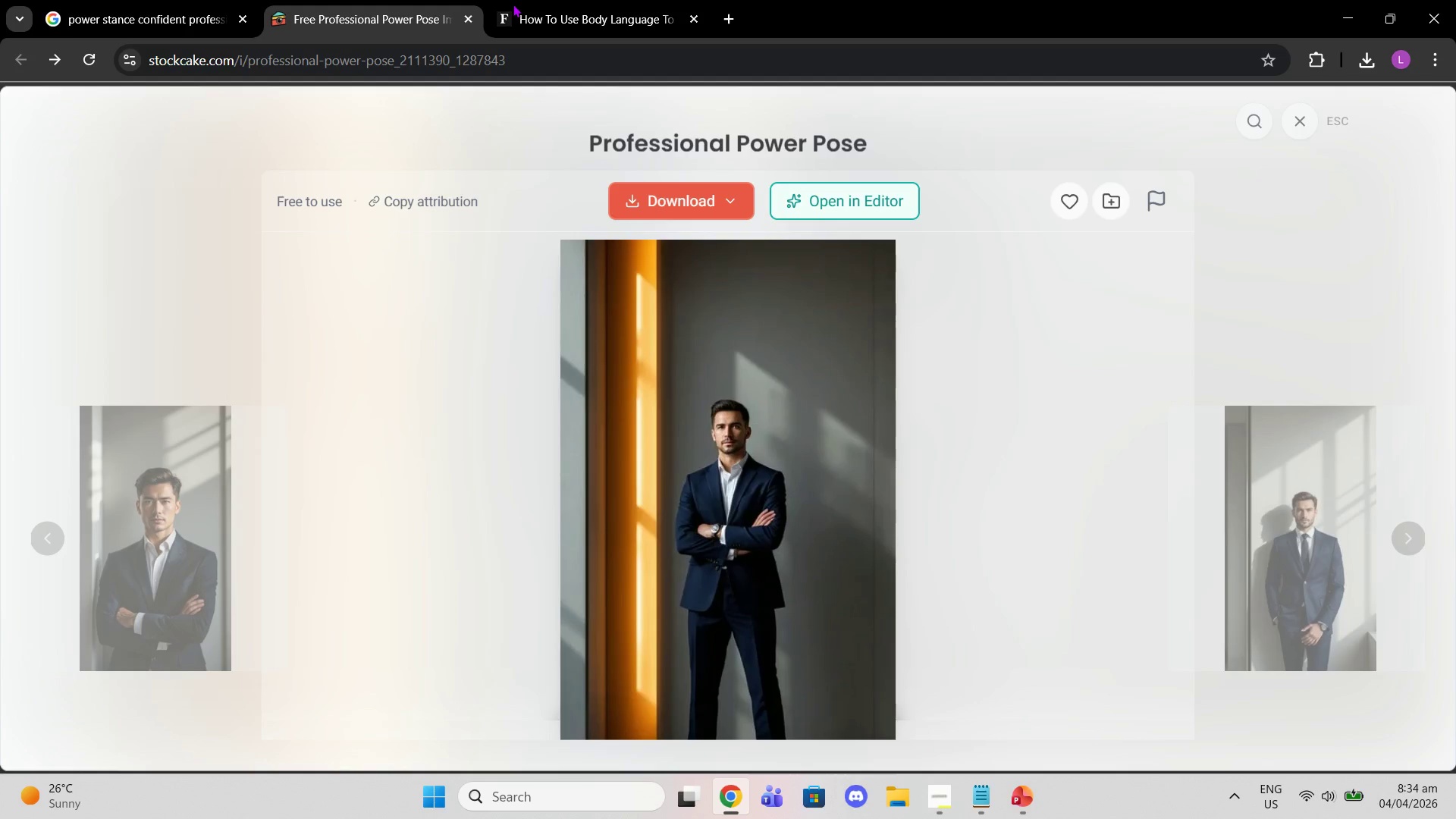 
left_click([622, 11])
 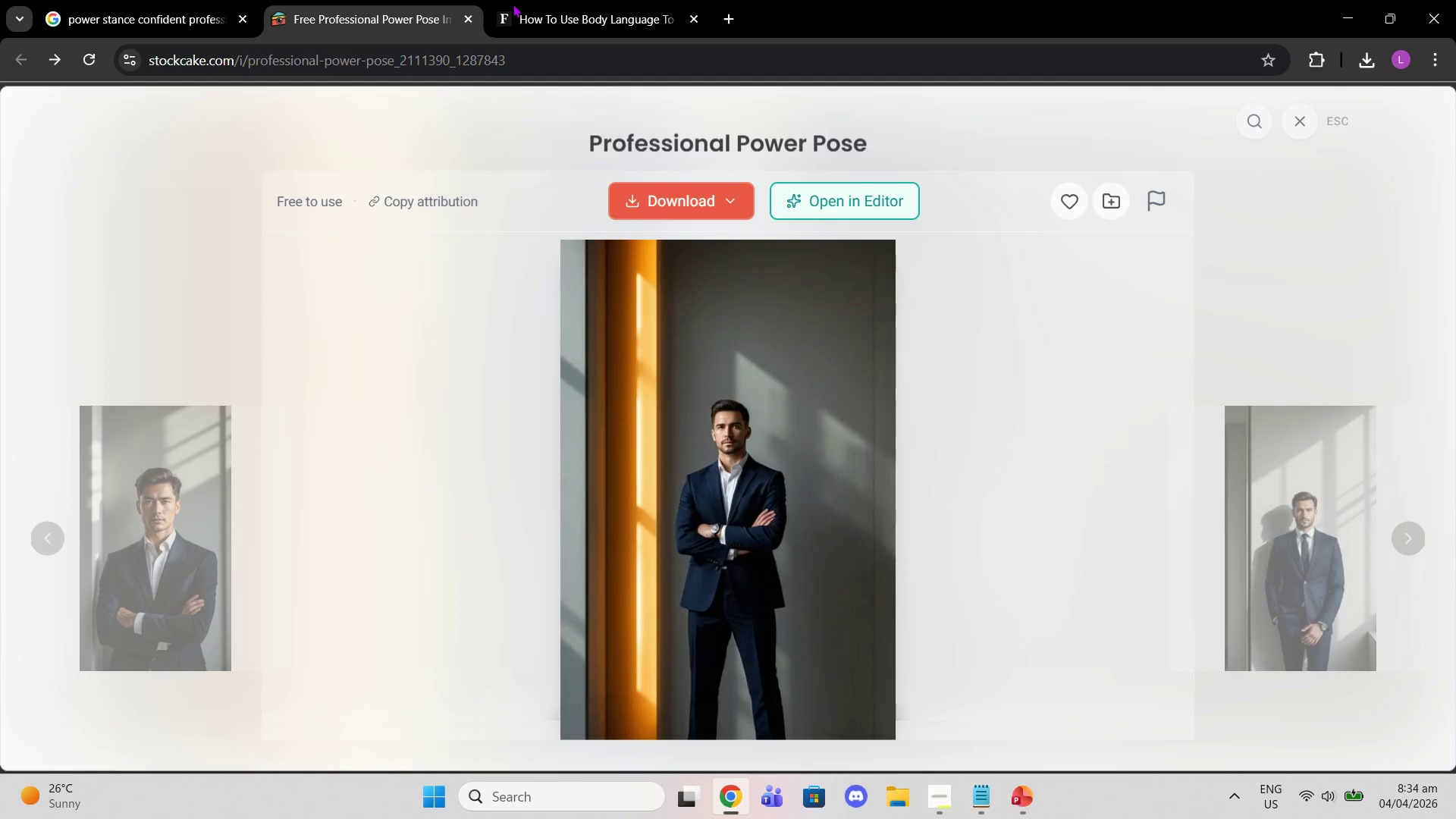 
scroll: coordinate [605, 367], scroll_direction: up, amount: 69.0
 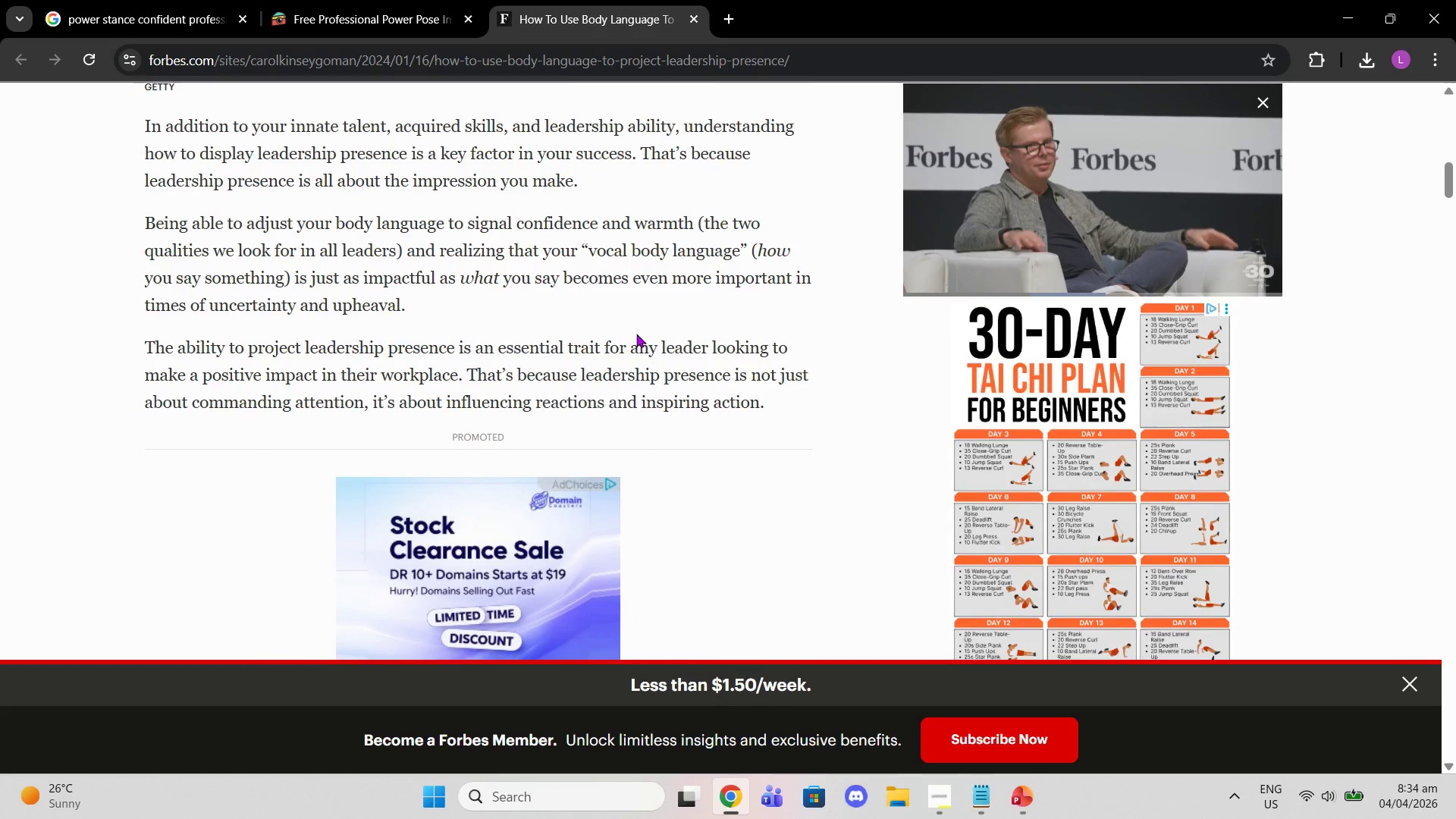 
wait(5.03)
 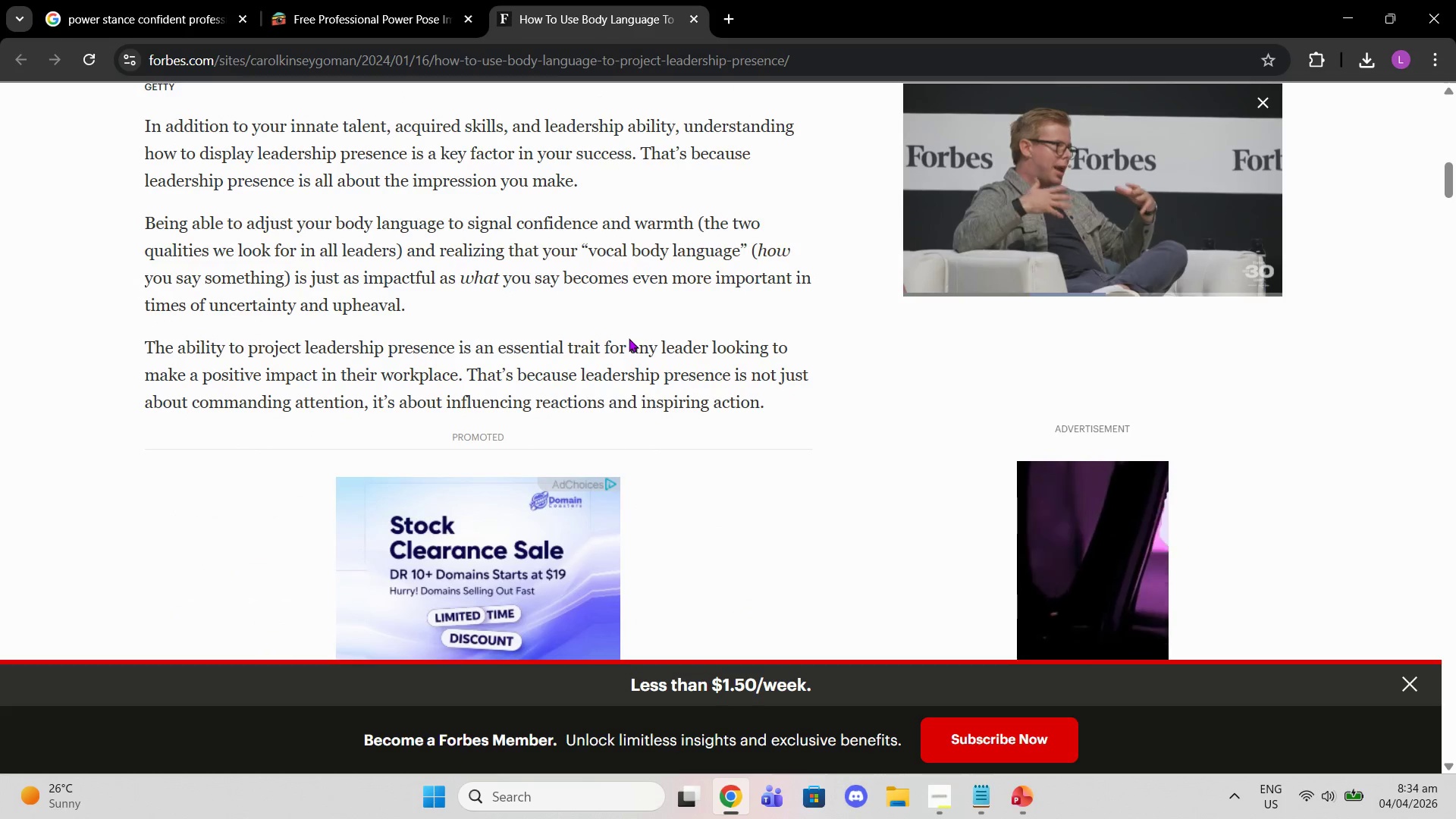 
left_click([941, 805])